 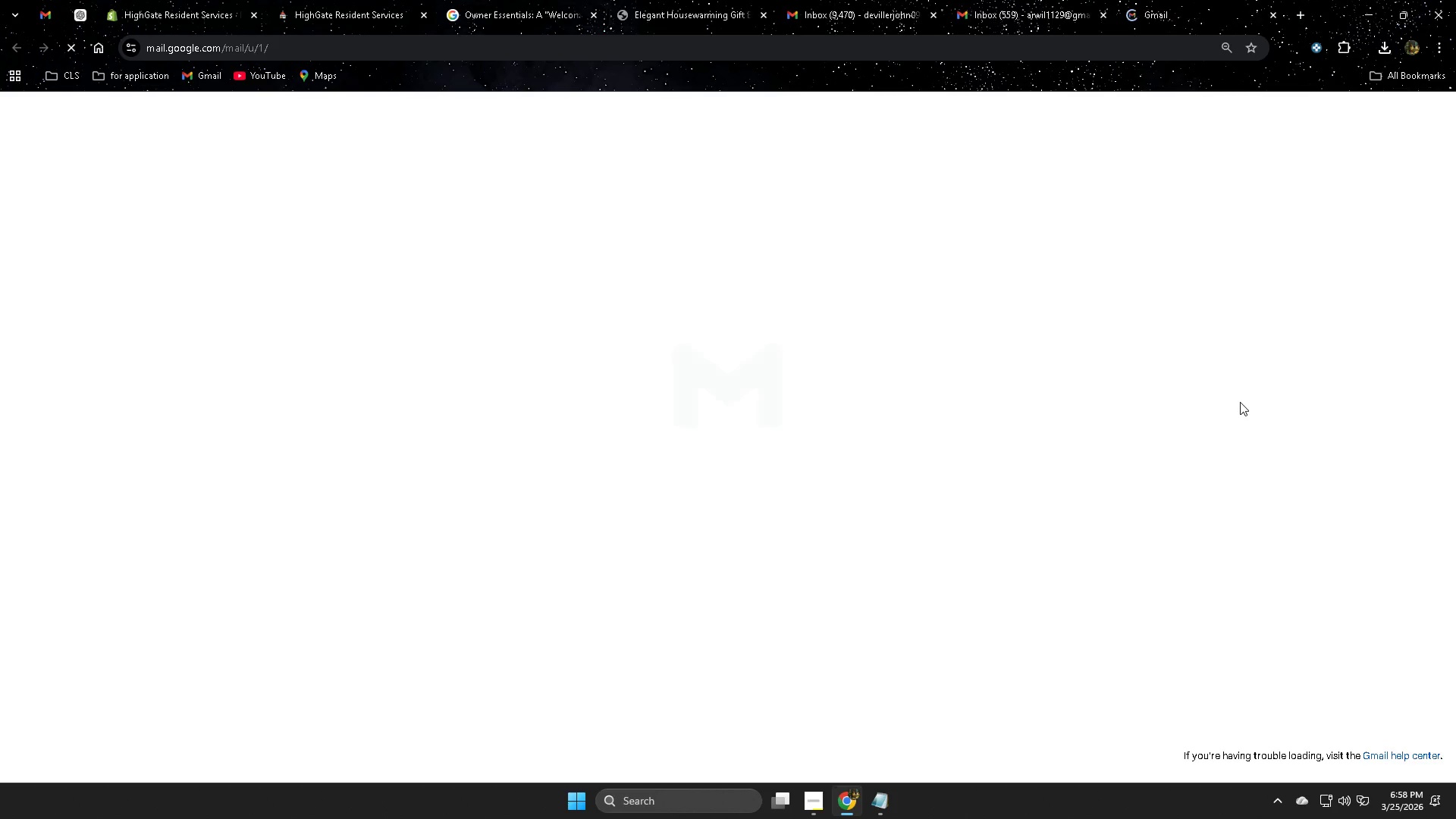 
left_click([591, 217])
 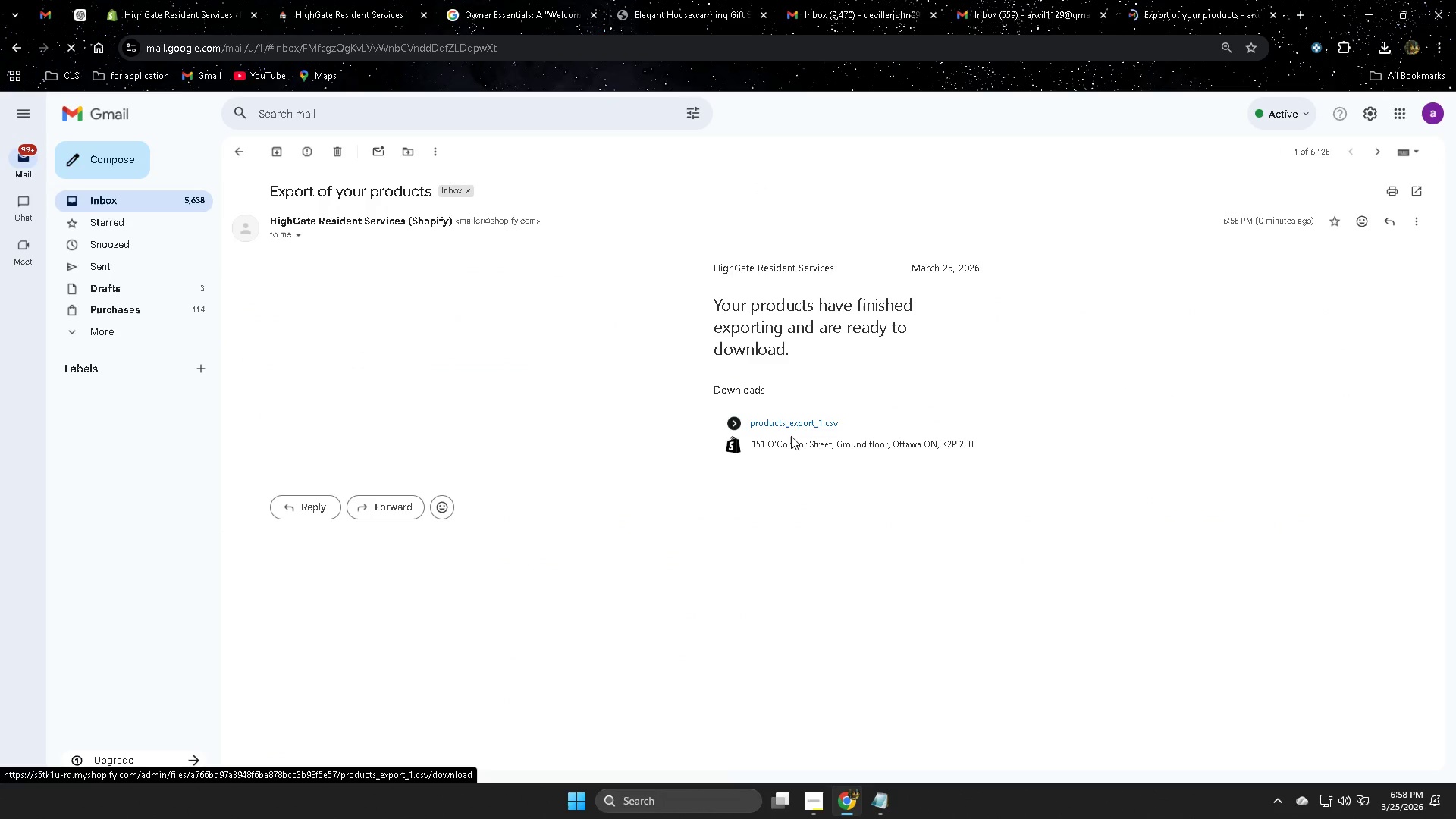 
left_click([792, 427])
 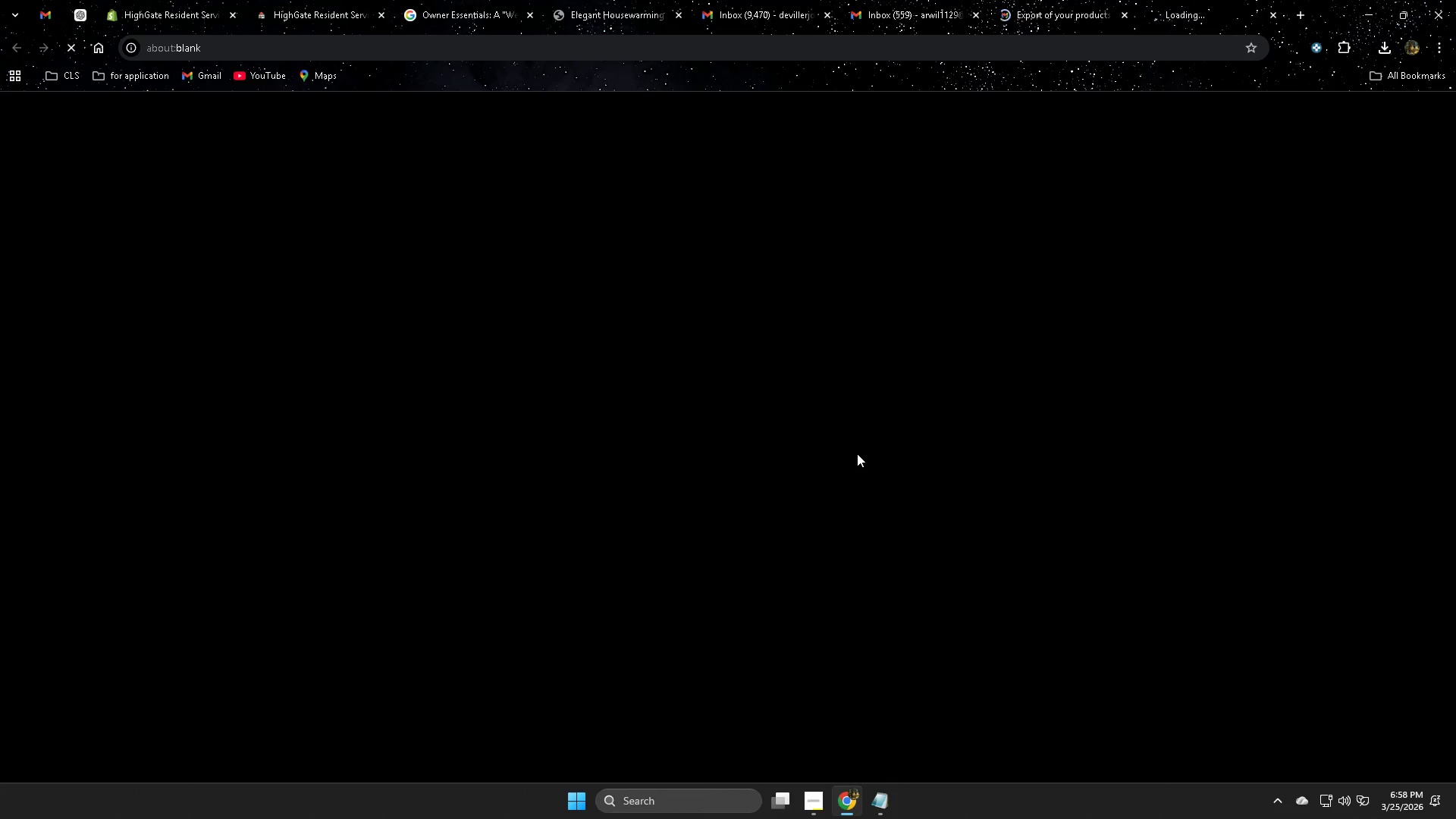 
mouse_move([1201, 41])
 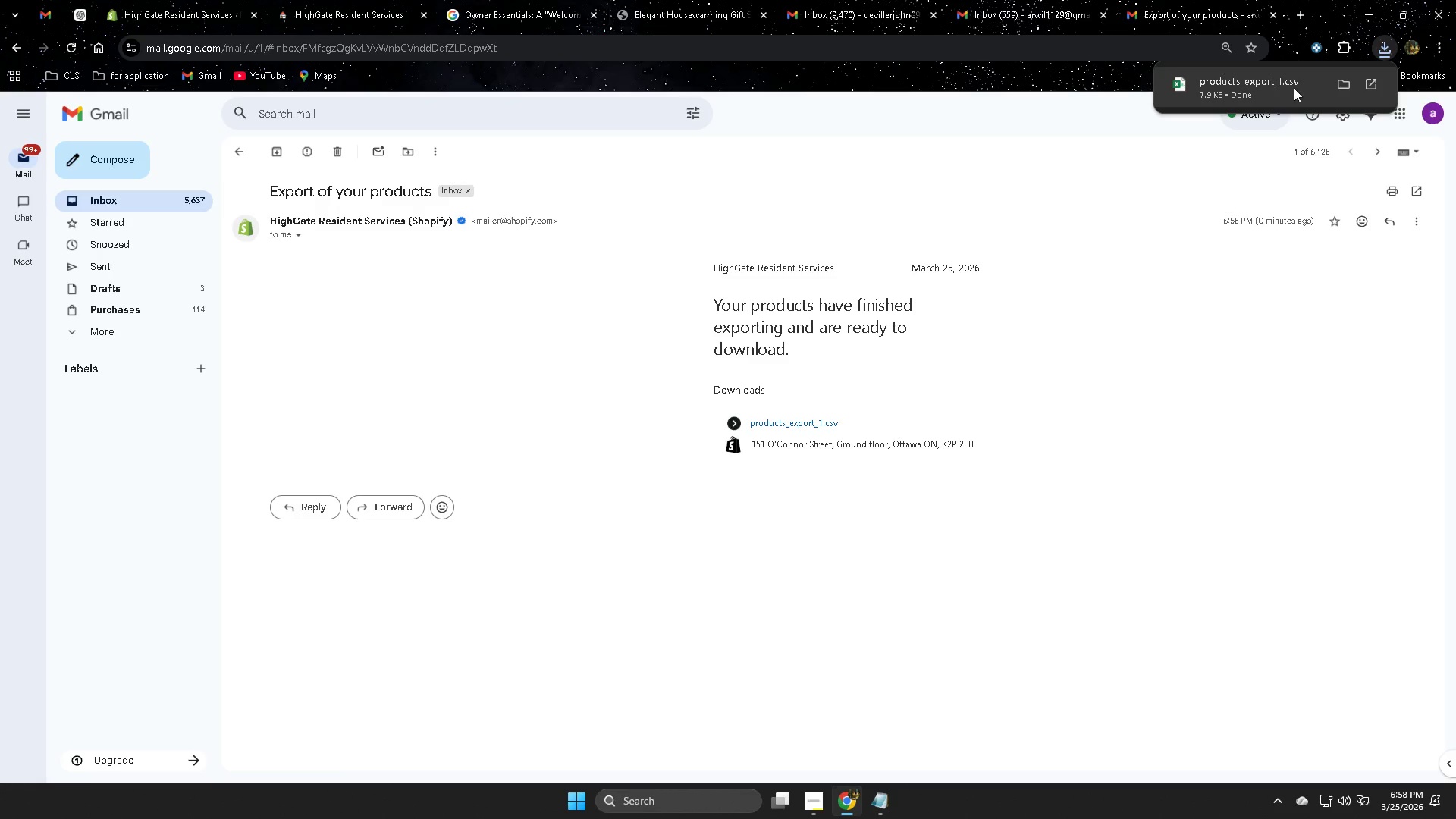 
right_click([1241, 85])
 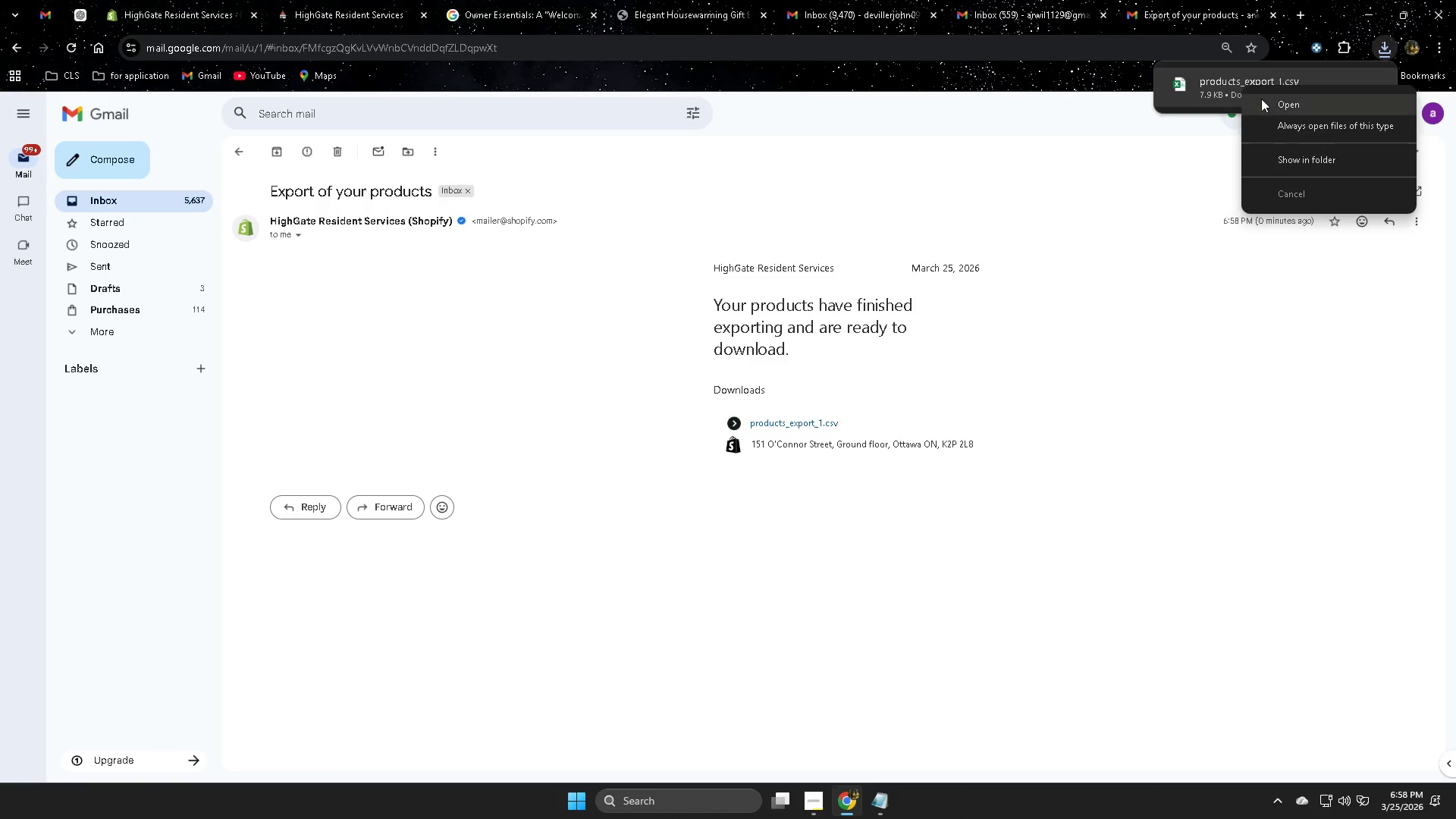 
left_click([1273, 99])
 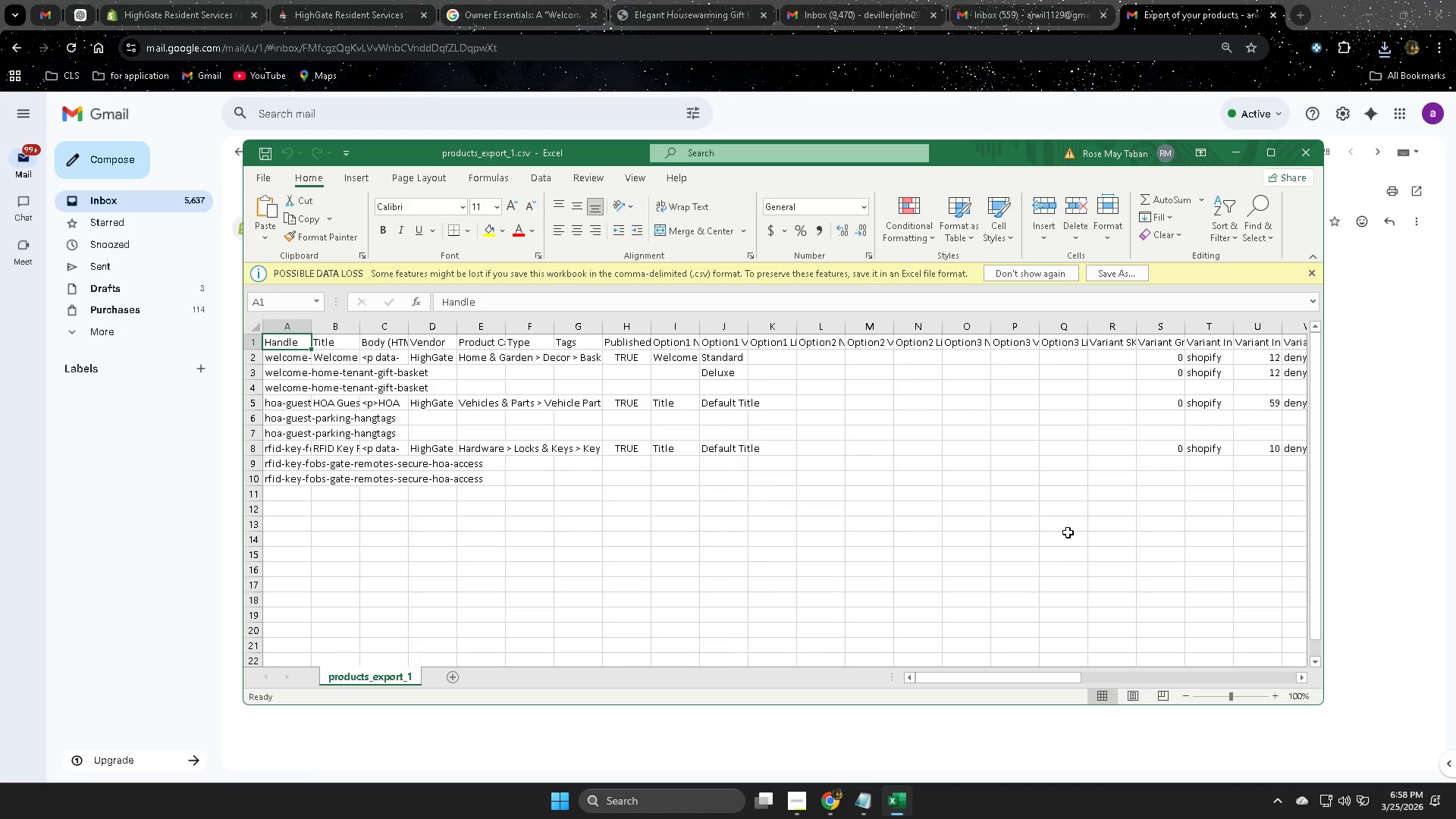 
wait(8.25)
 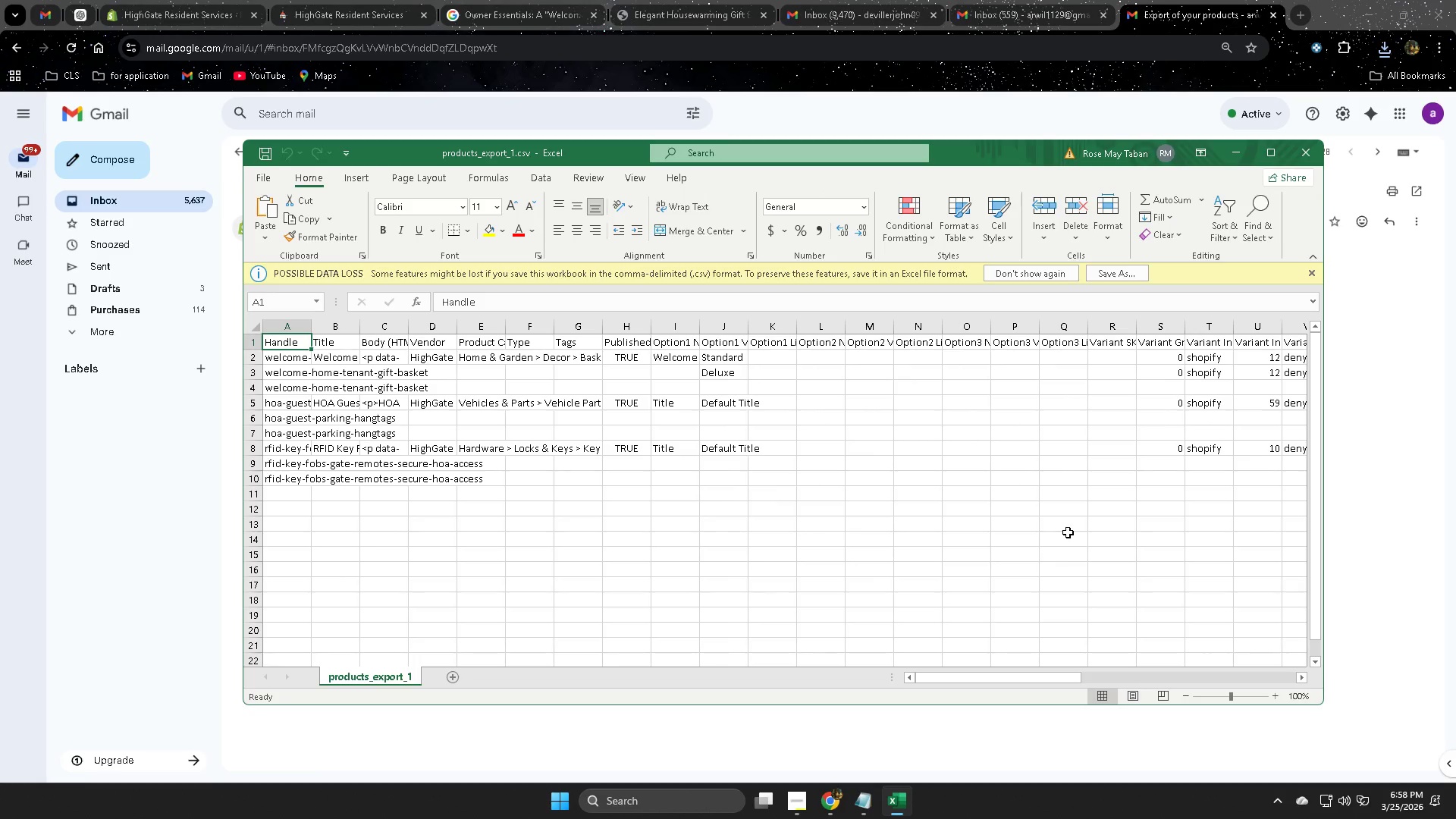 
left_click_drag(start_coordinate=[240, 181], to_coordinate=[46, 191])
 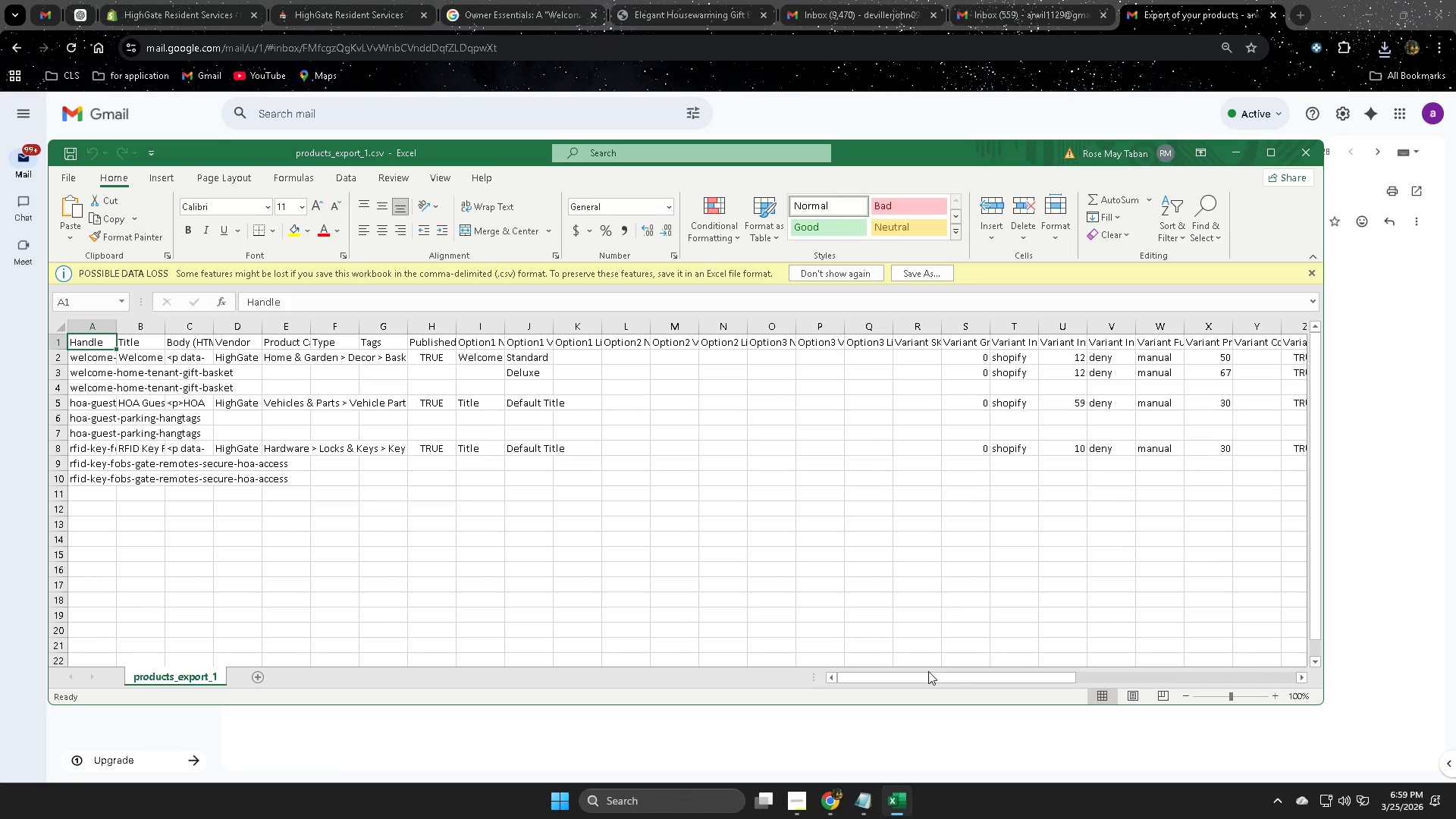 
left_click_drag(start_coordinate=[988, 681], to_coordinate=[1197, 693])
 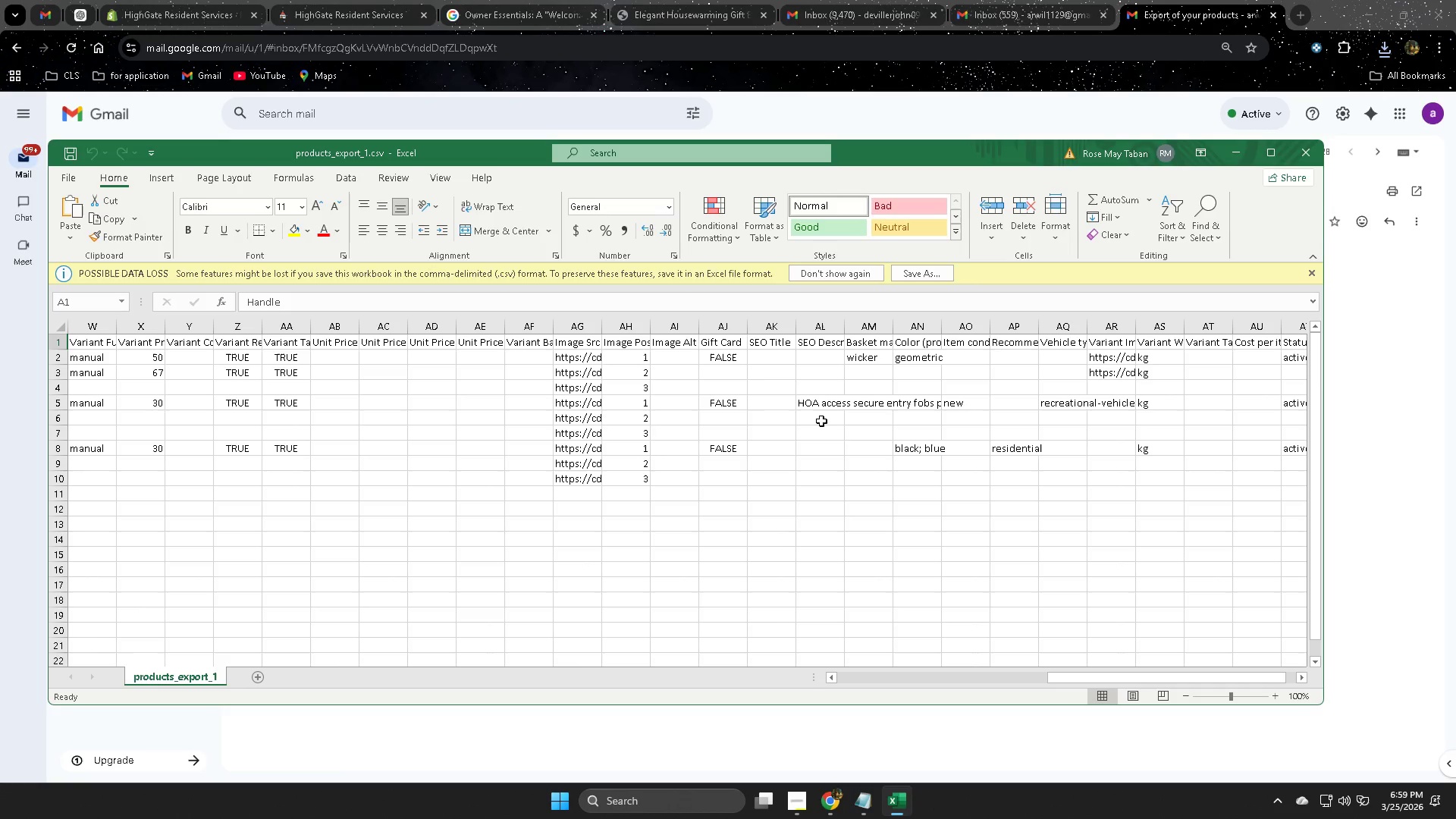 
left_click([584, 403])
 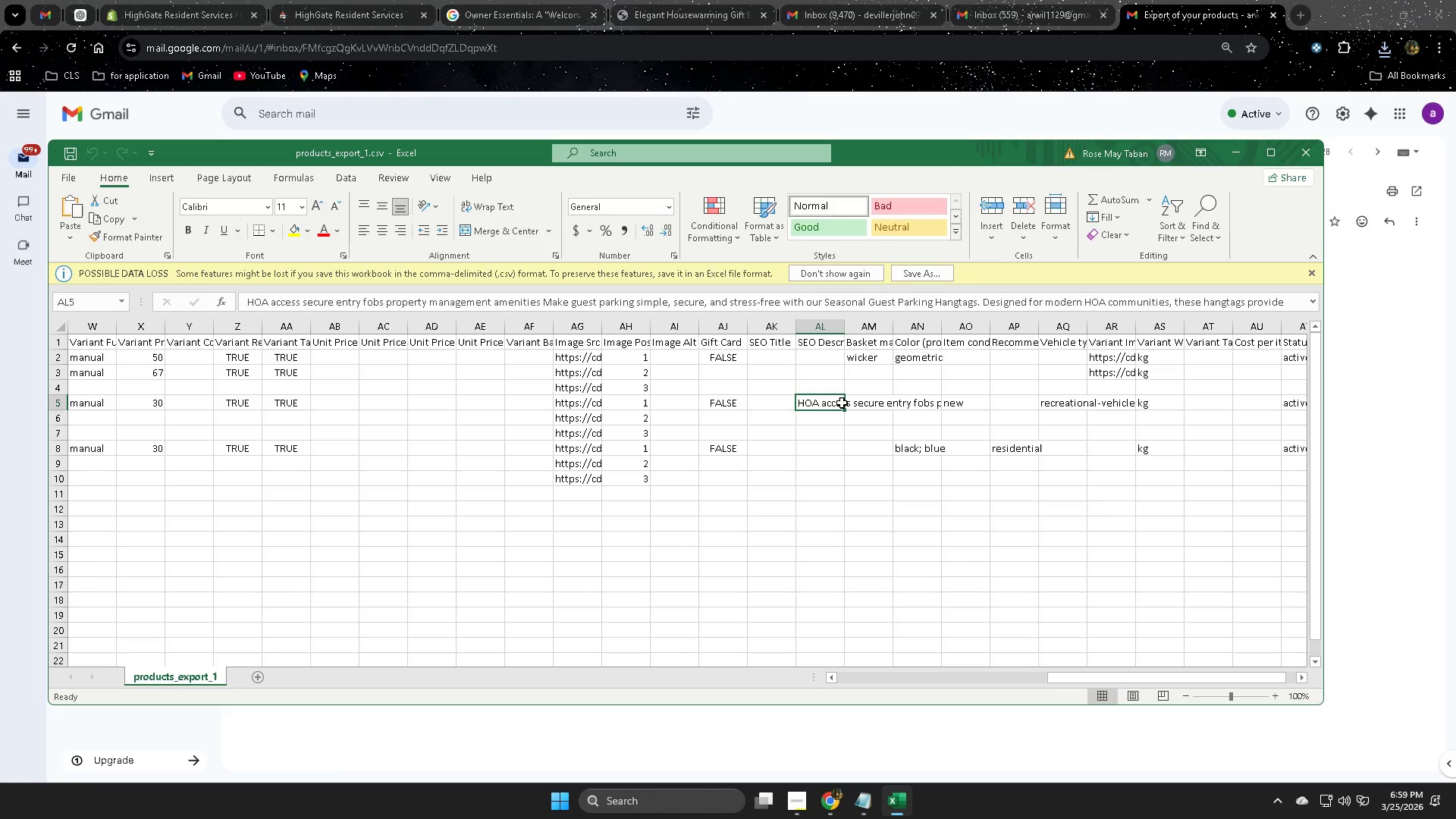 
double_click([842, 403])
 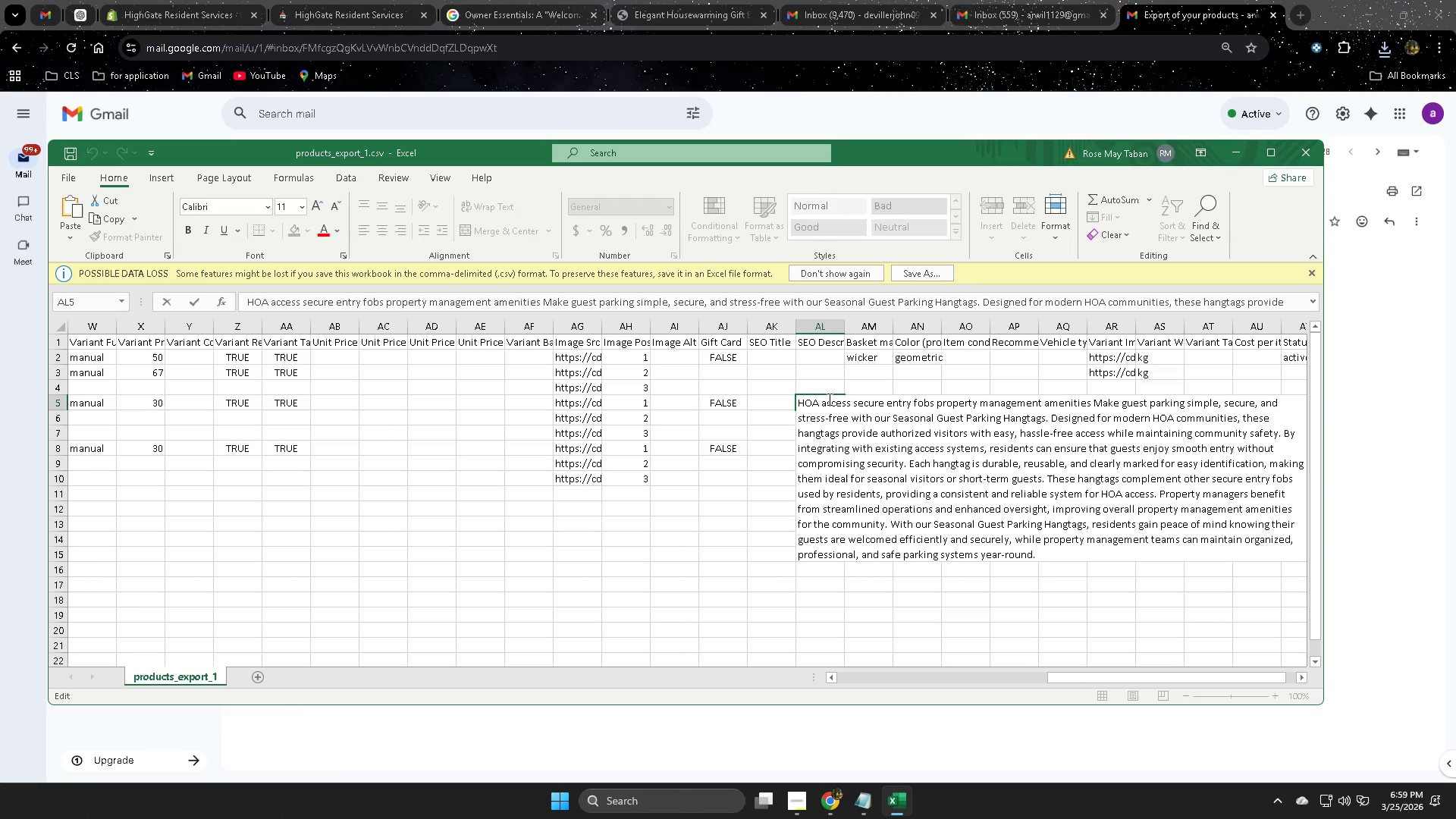 
left_click([723, 528])
 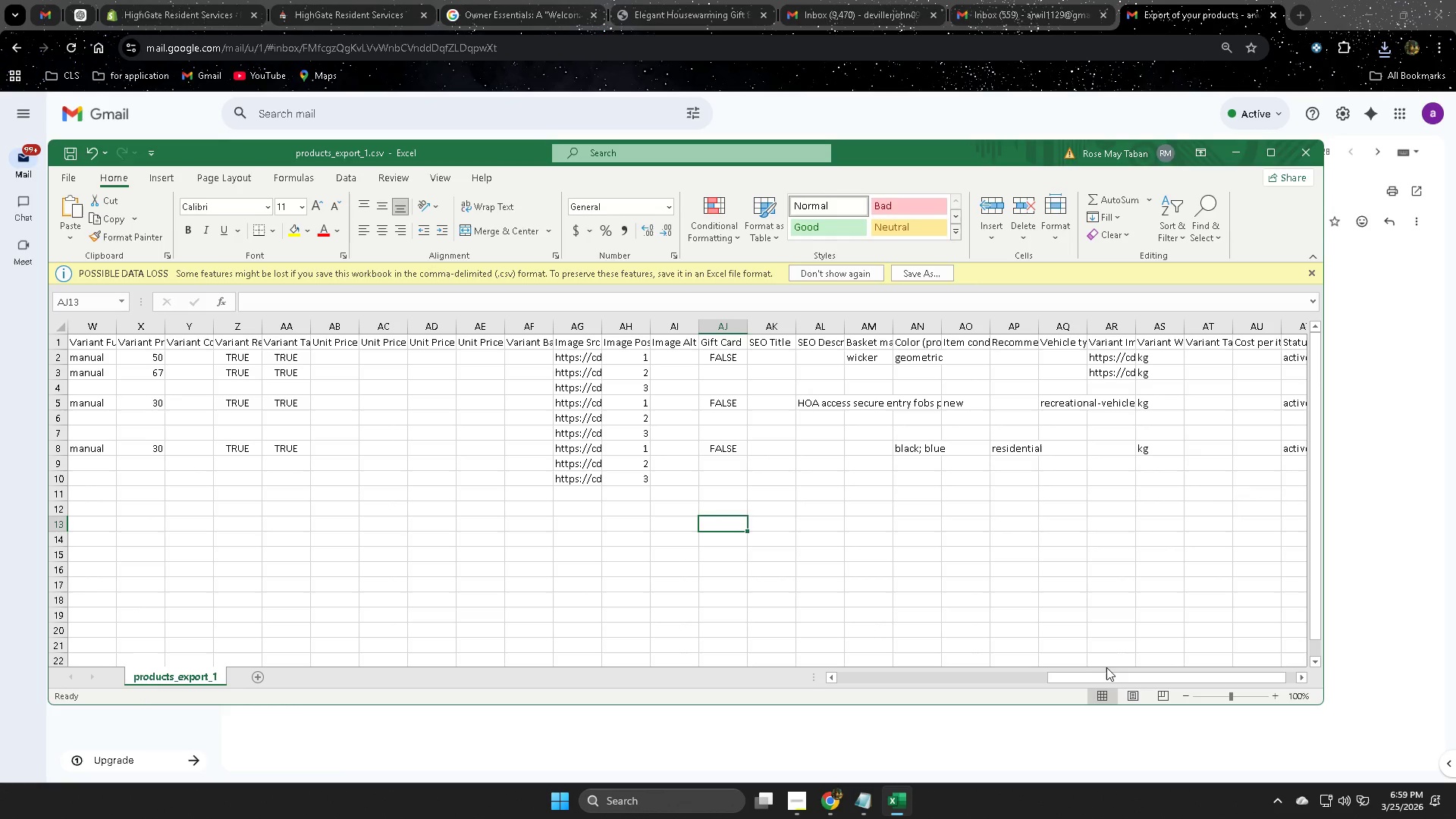 
left_click_drag(start_coordinate=[1113, 683], to_coordinate=[985, 676])
 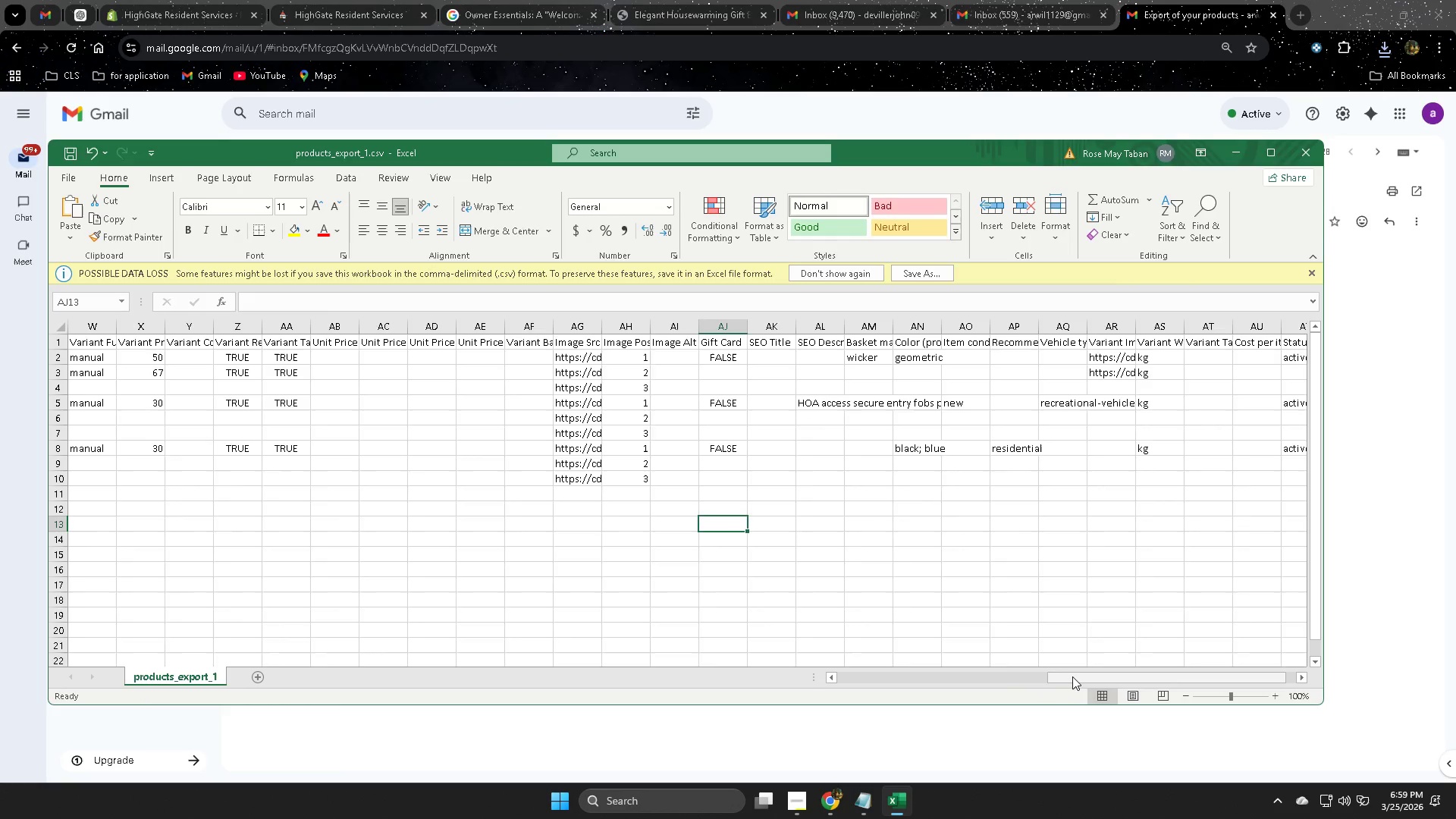 
left_click_drag(start_coordinate=[1072, 676], to_coordinate=[848, 670])
 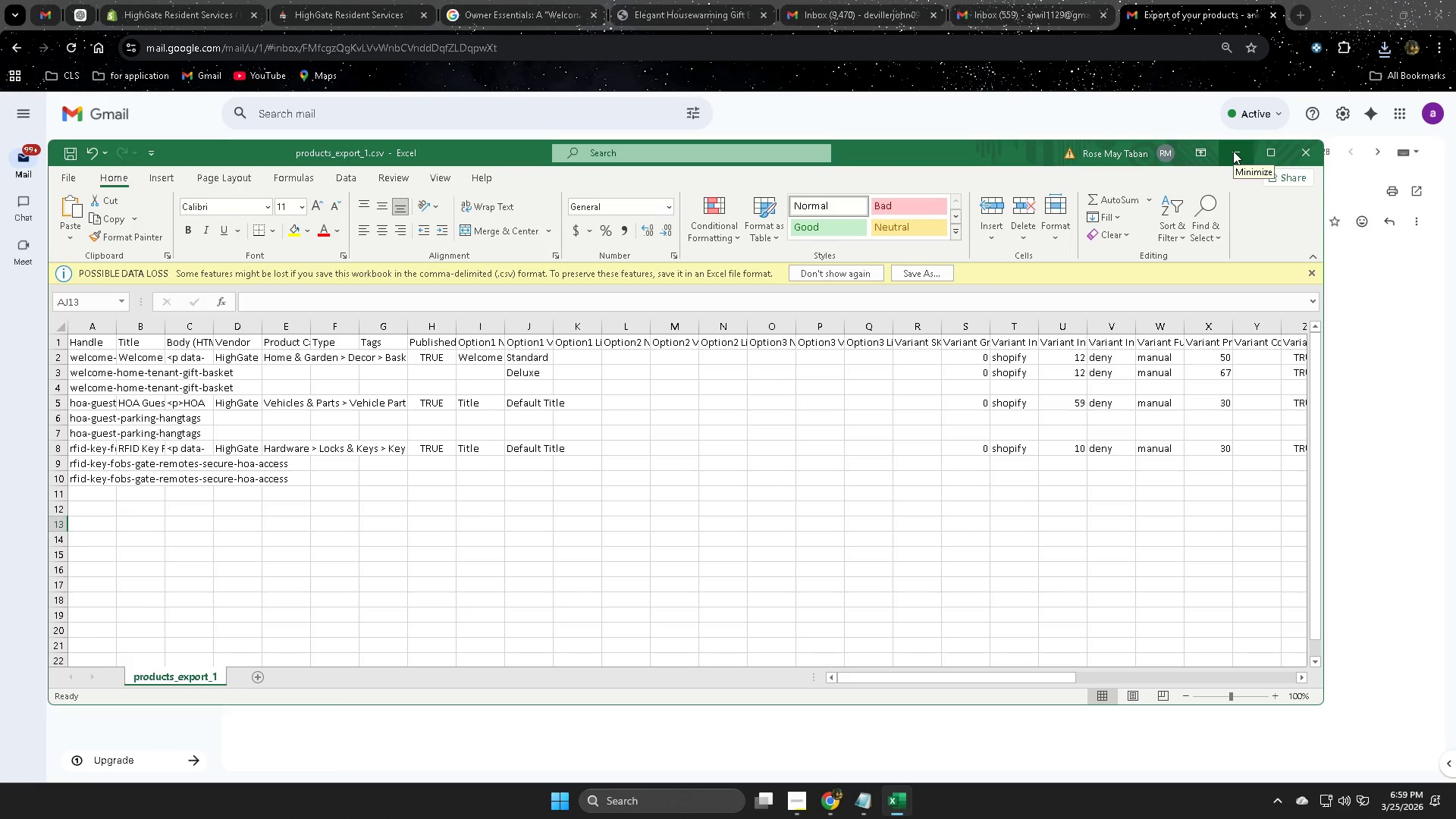 
left_click([1310, 152])
 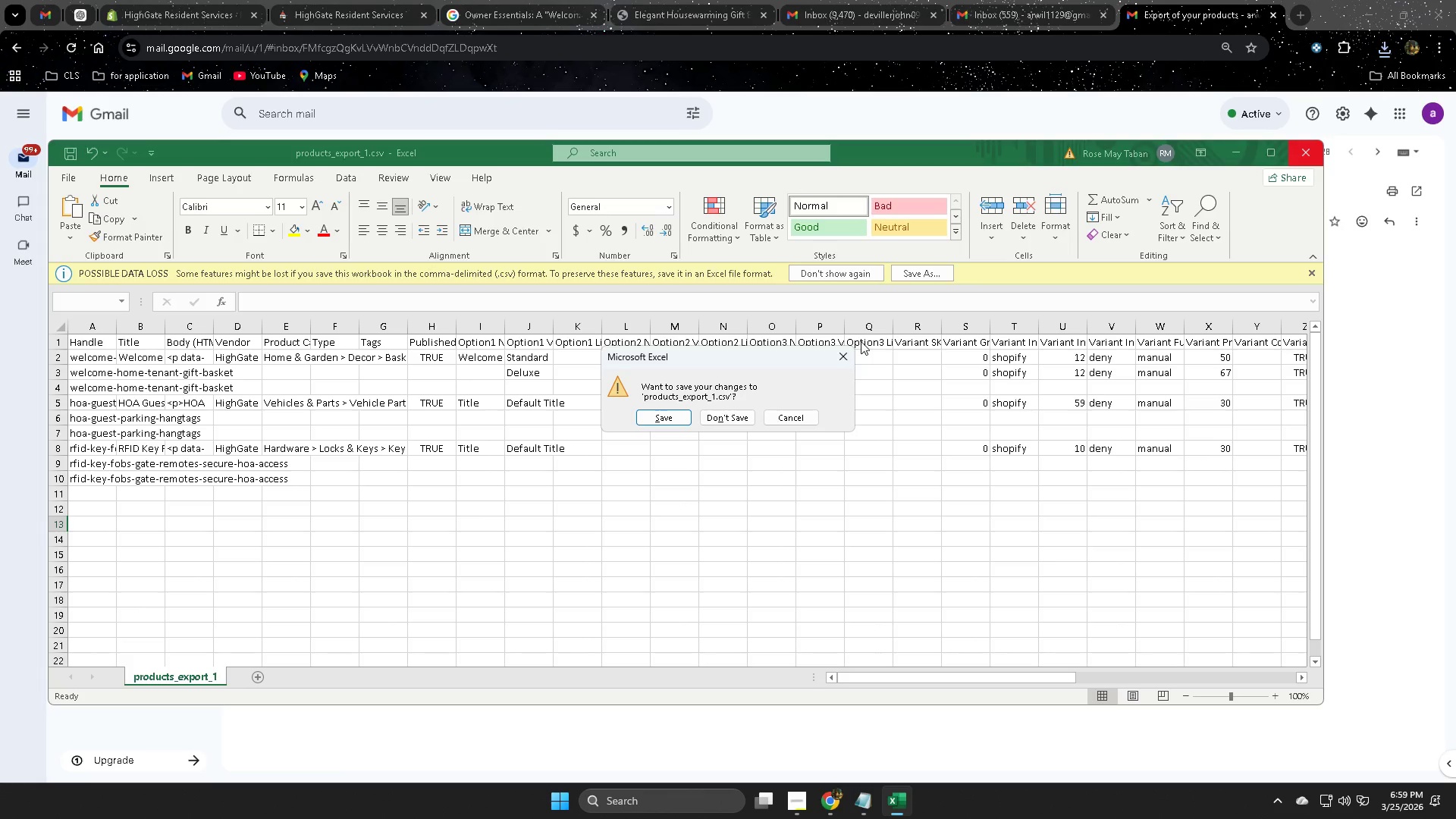 
left_click([846, 352])
 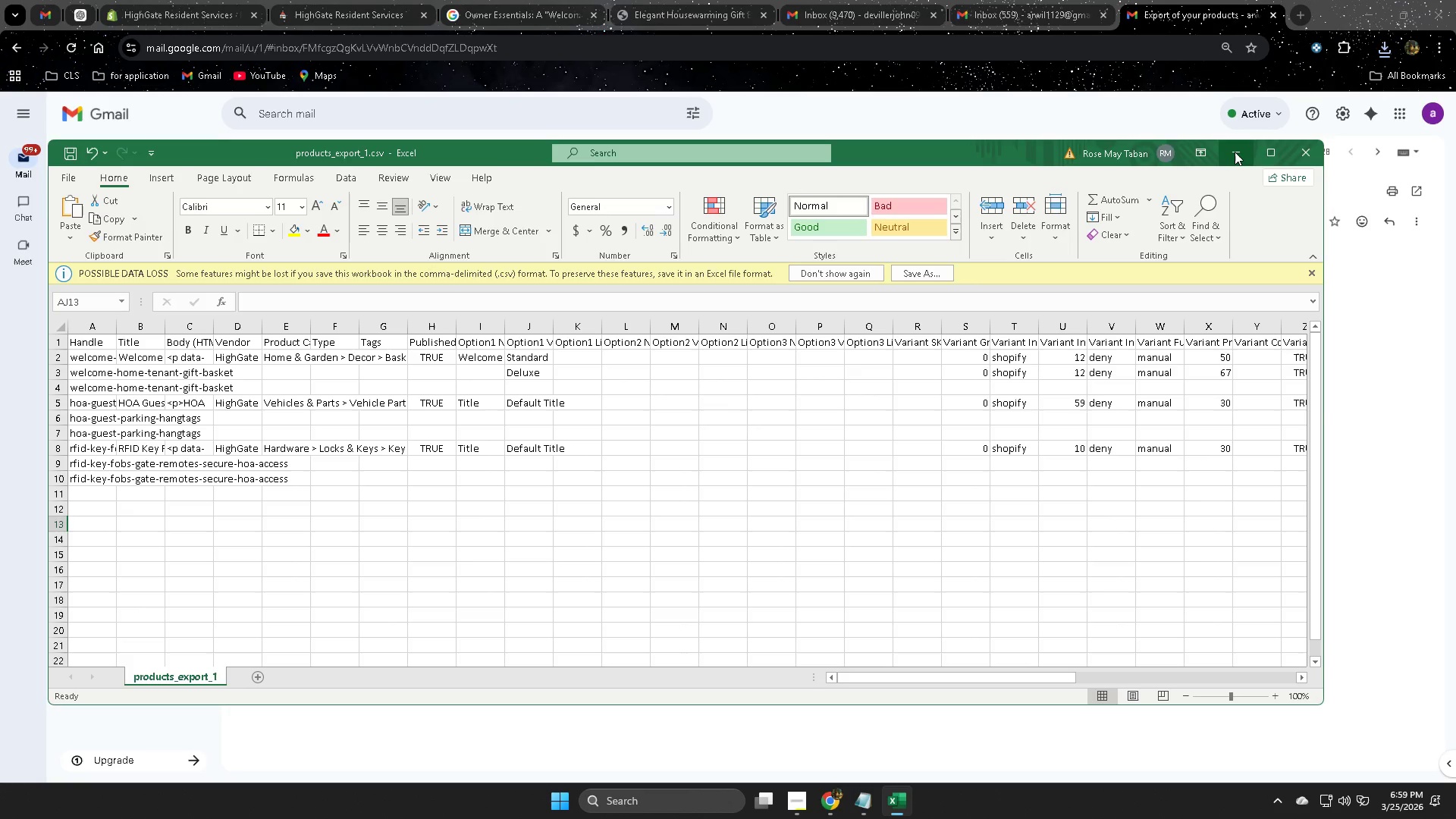 
left_click([1235, 152])
 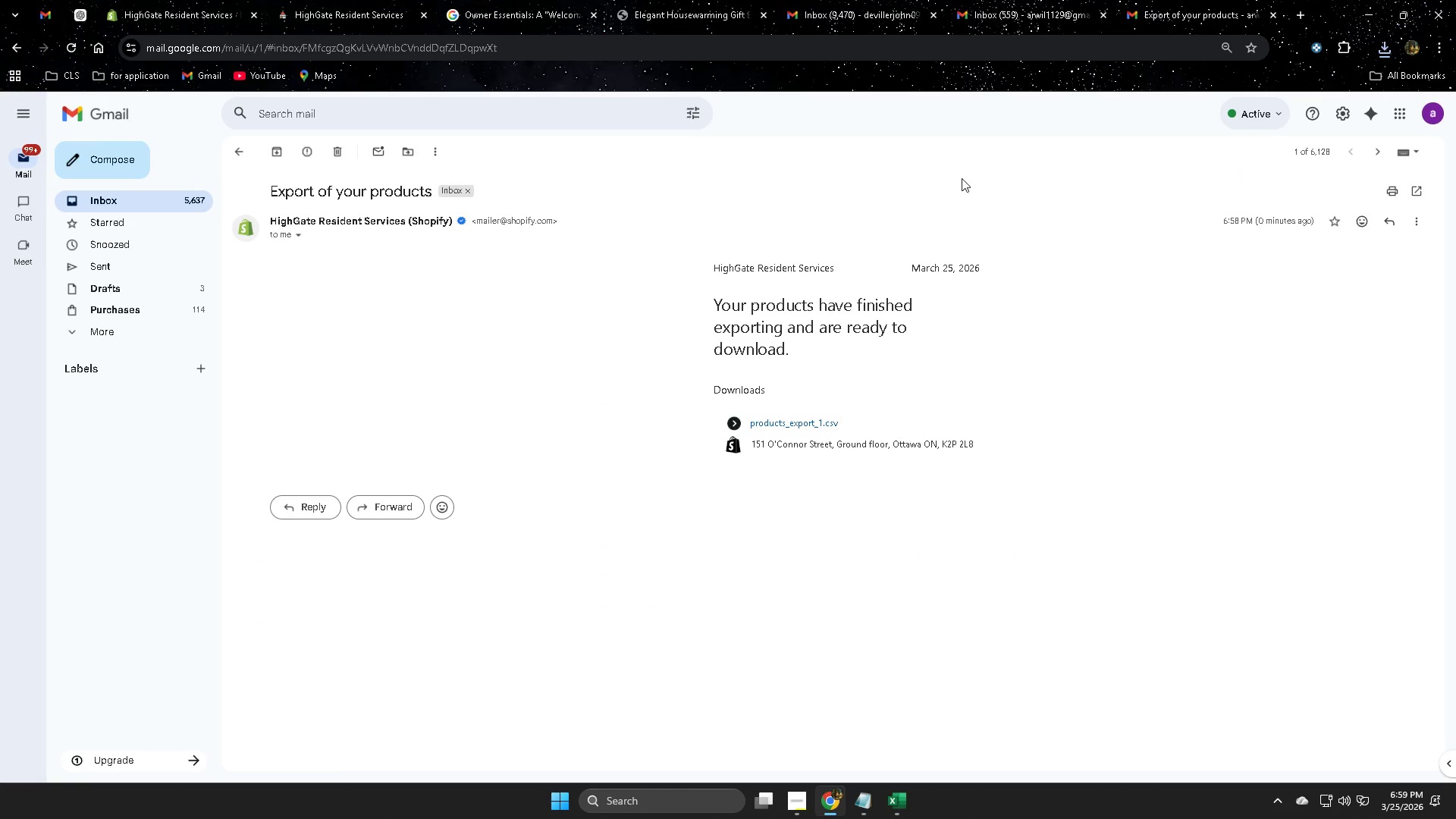 
left_click([1185, 0])
 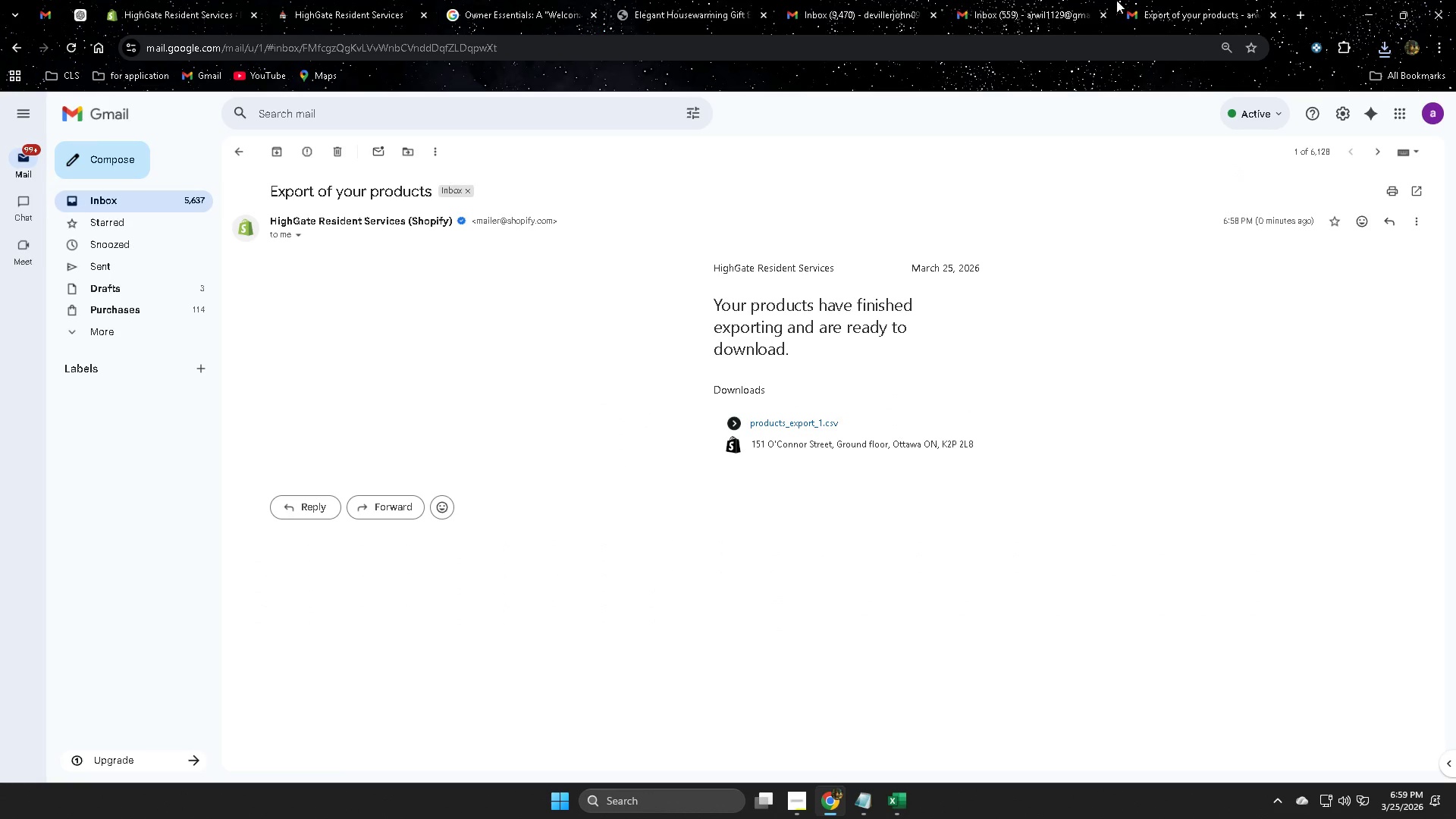 
key(Control+ControlLeft)
 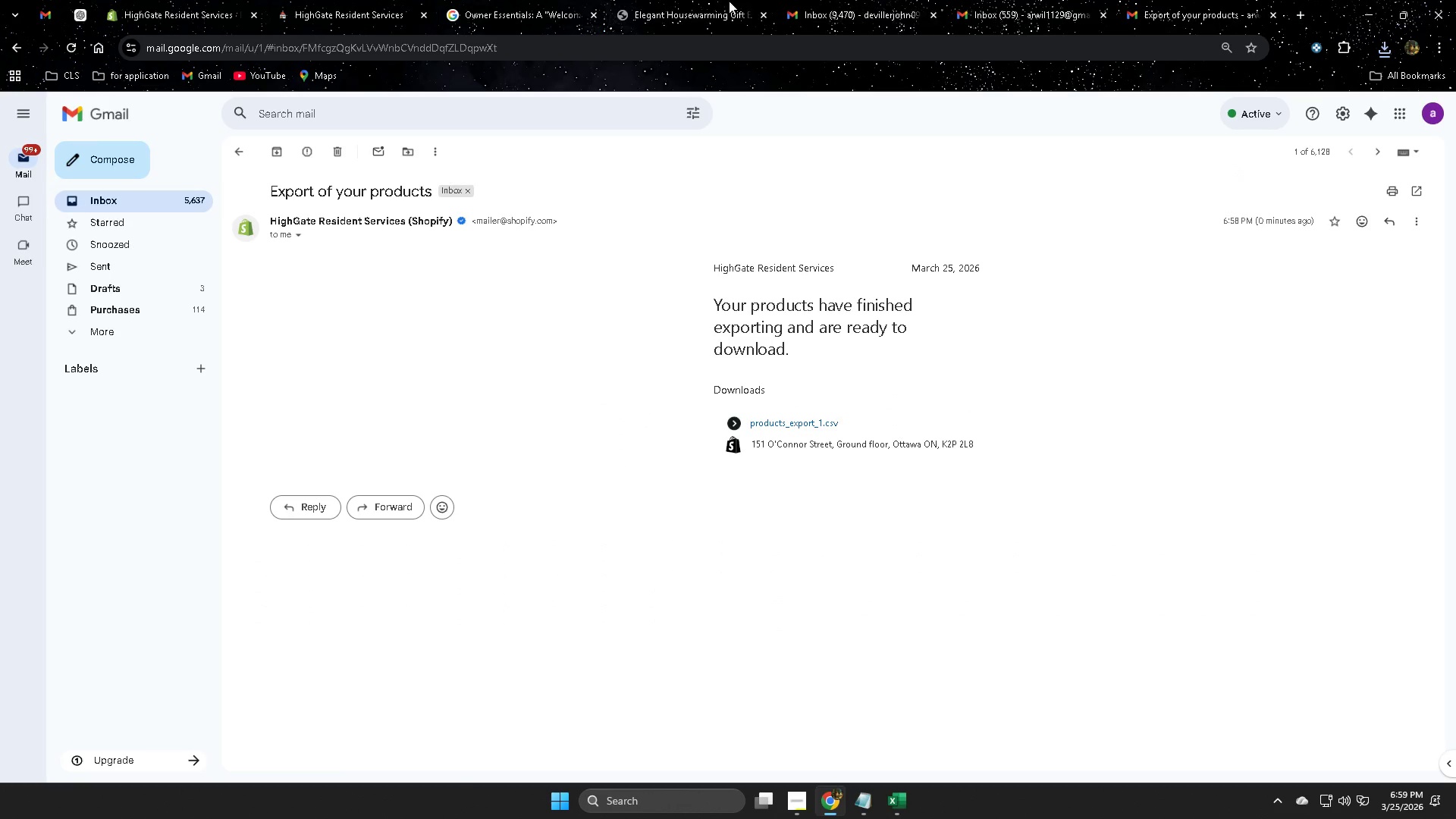 
left_click([724, 2])
 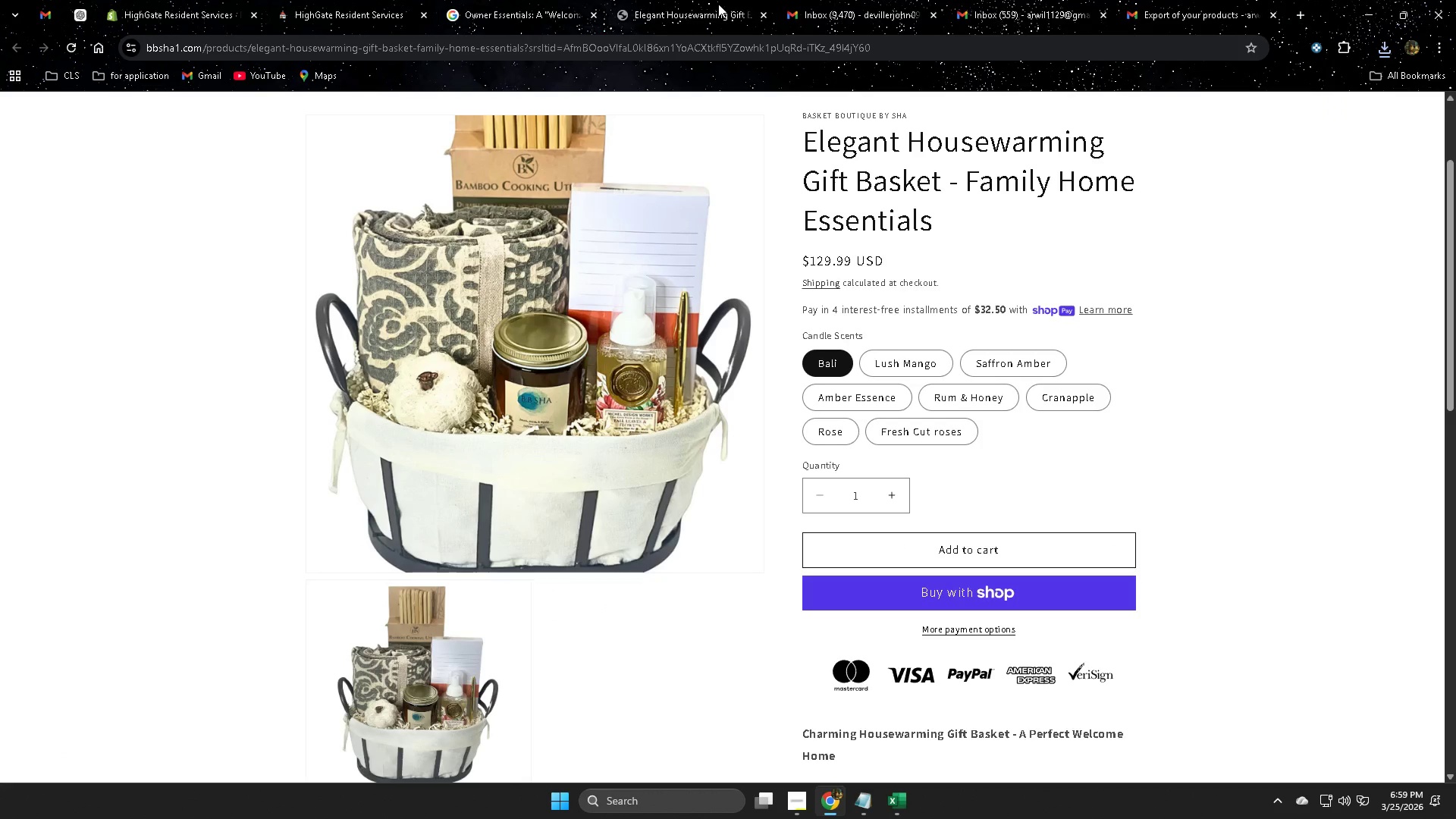 
key(Control+ControlLeft)
 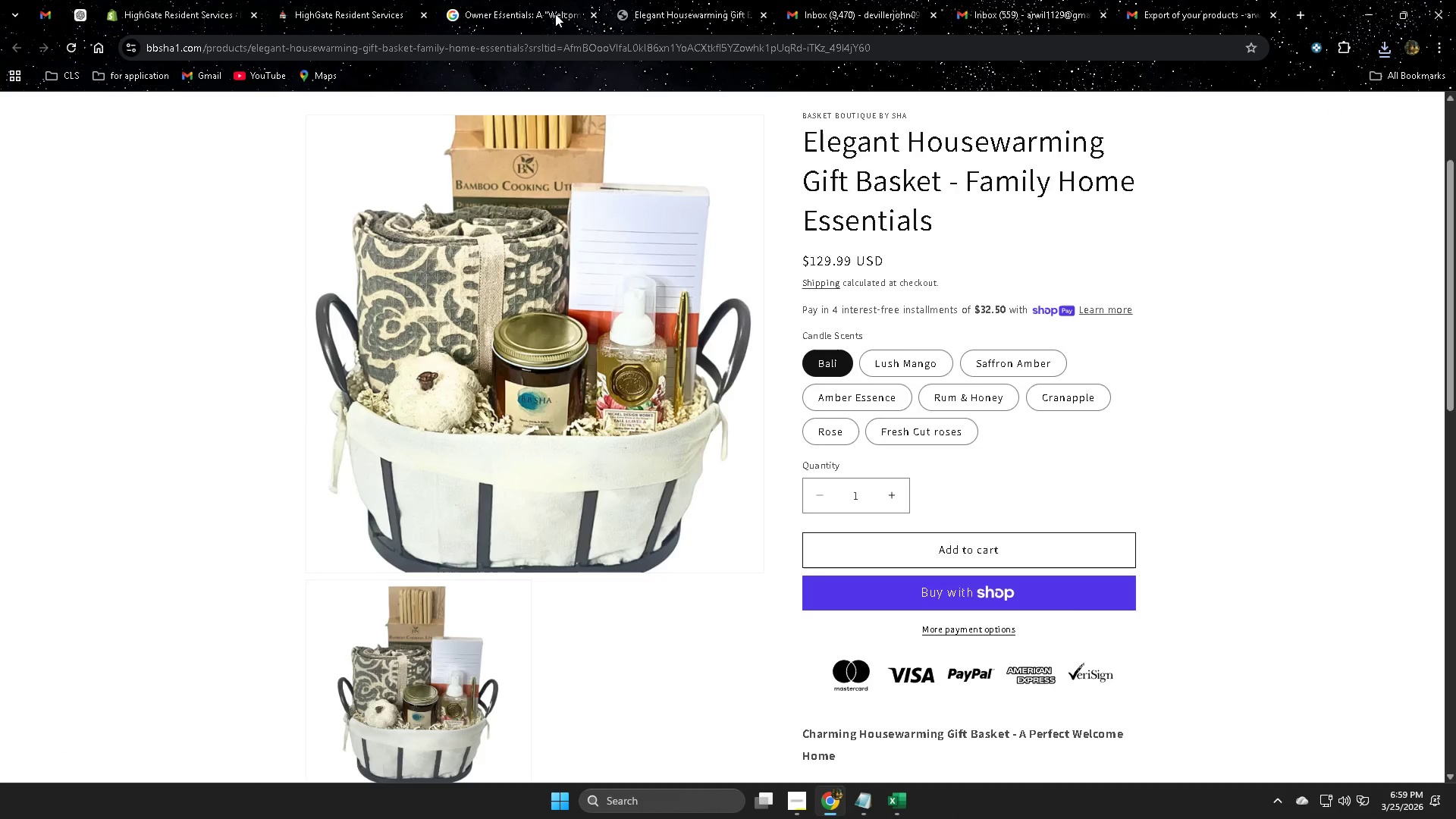 
key(Control+W)
 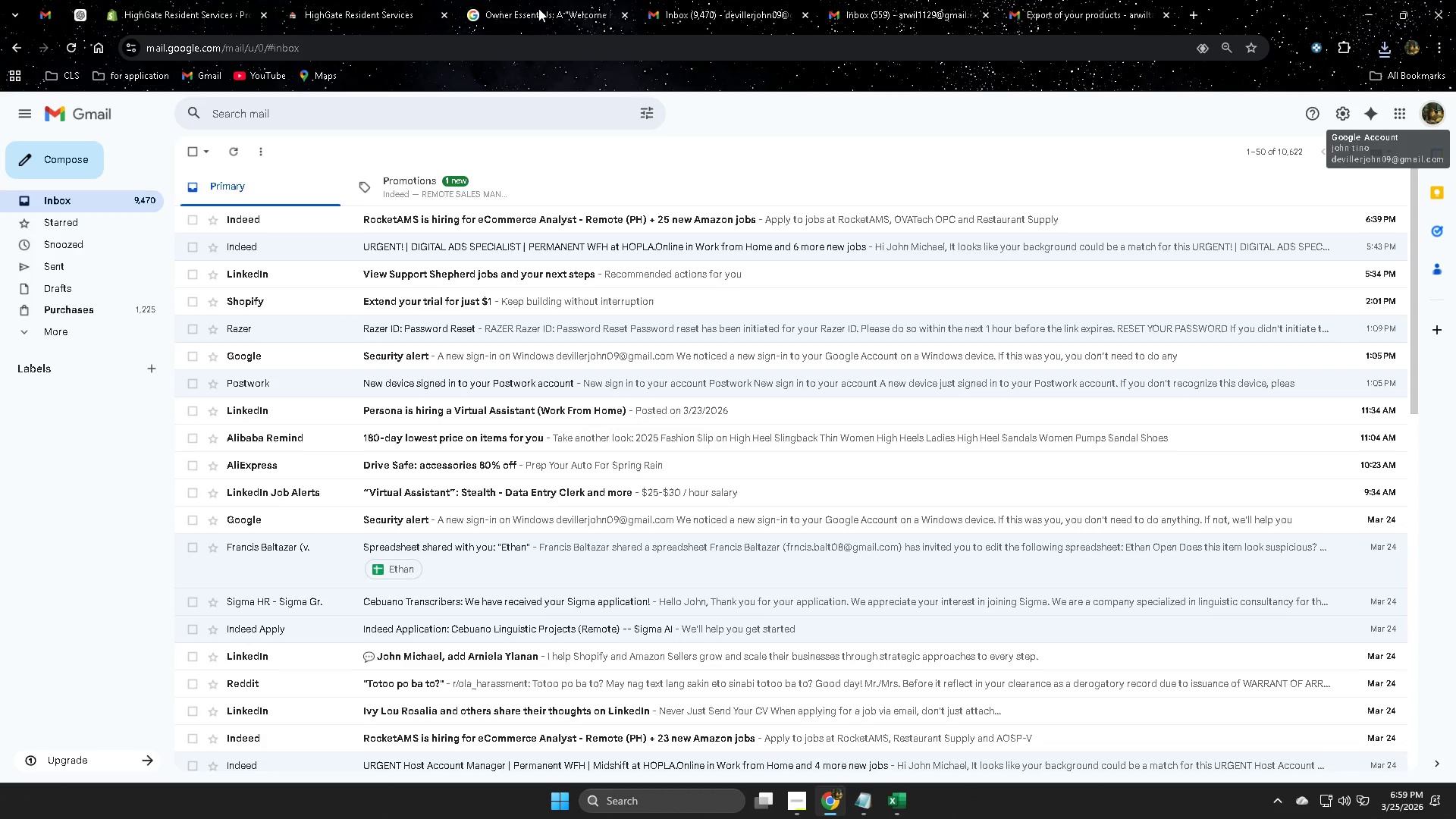 
left_click([538, 8])
 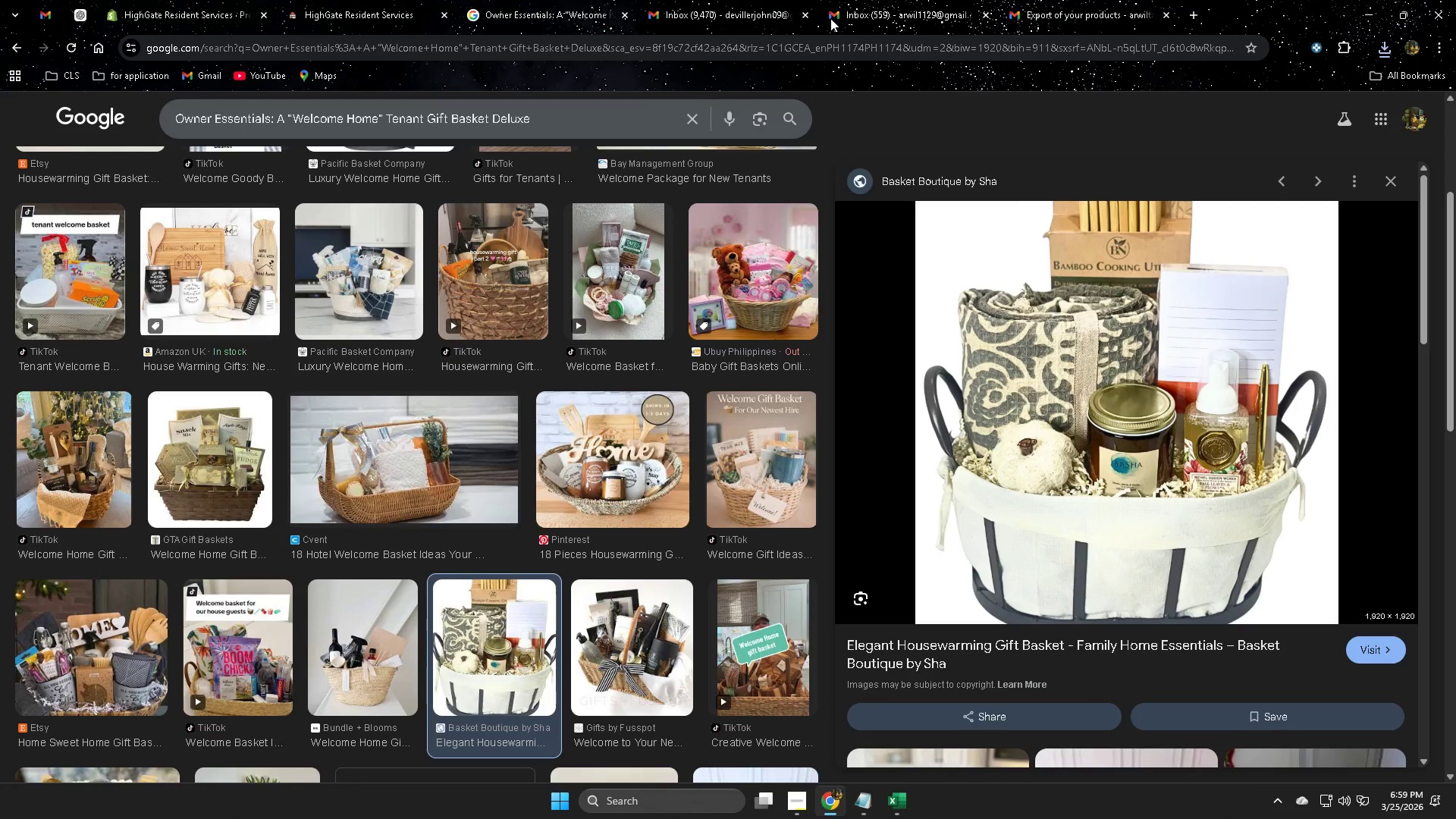 
left_click([1097, 0])
 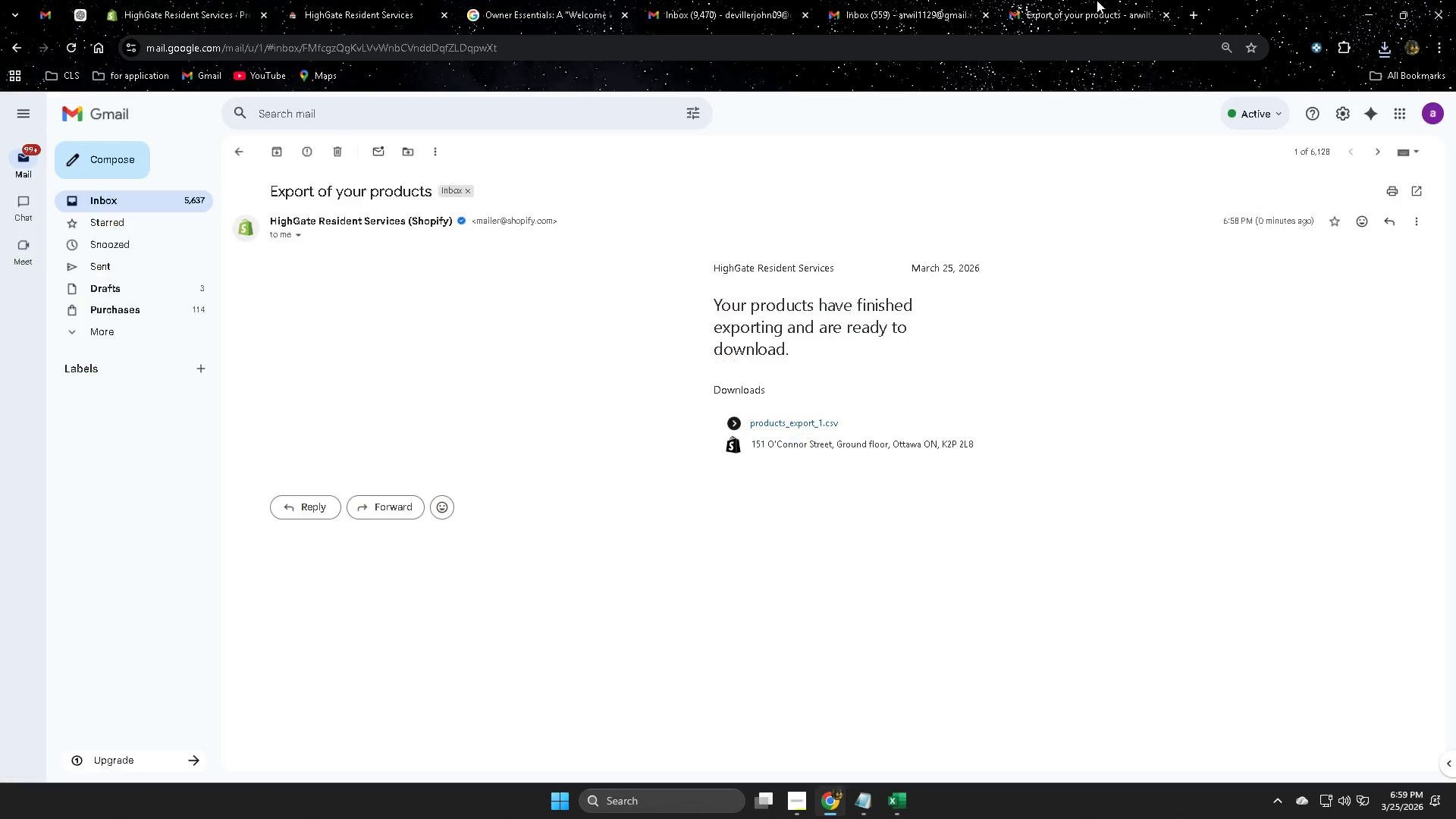 
key(Control+ControlLeft)
 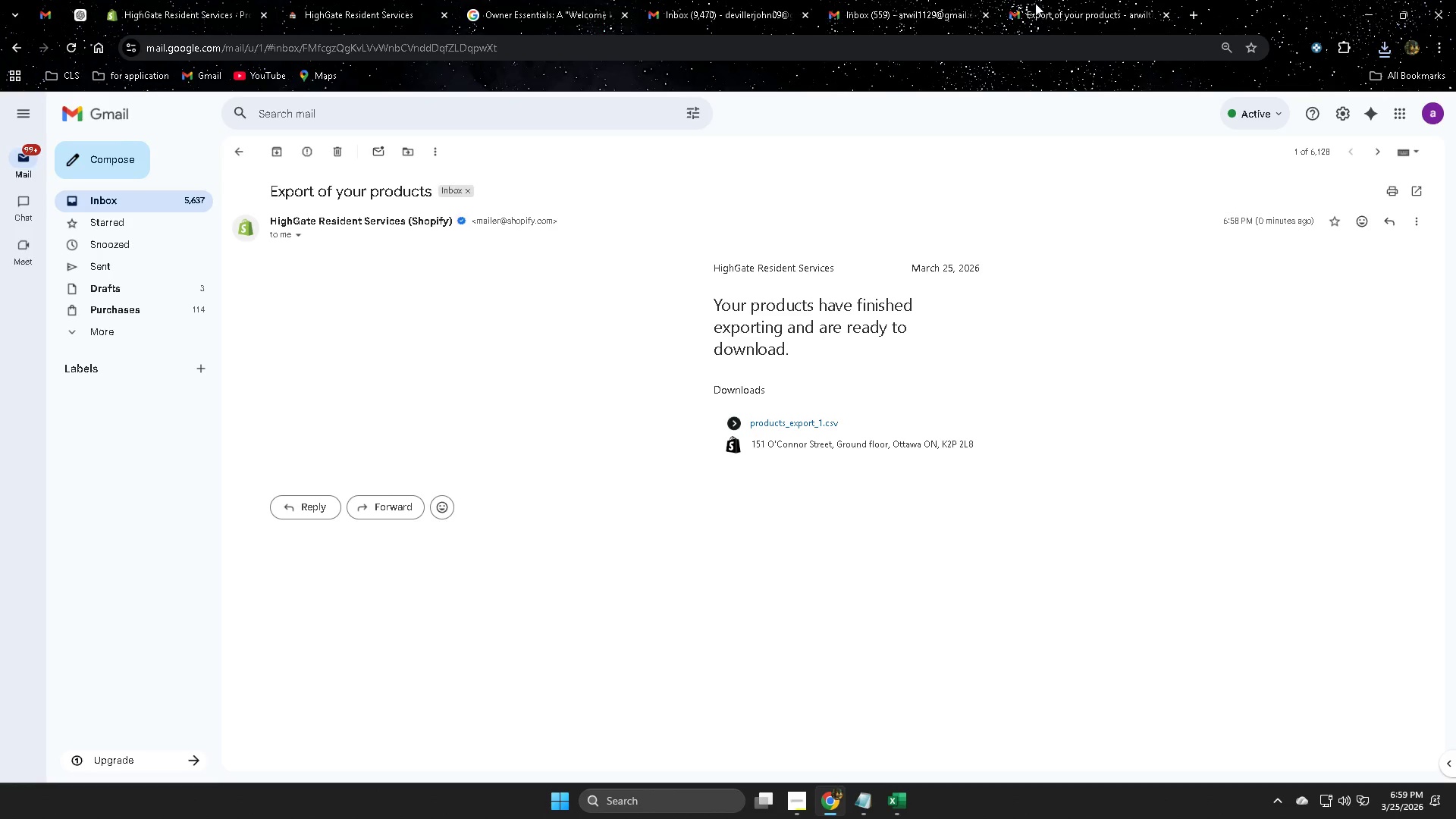 
key(Control+W)
 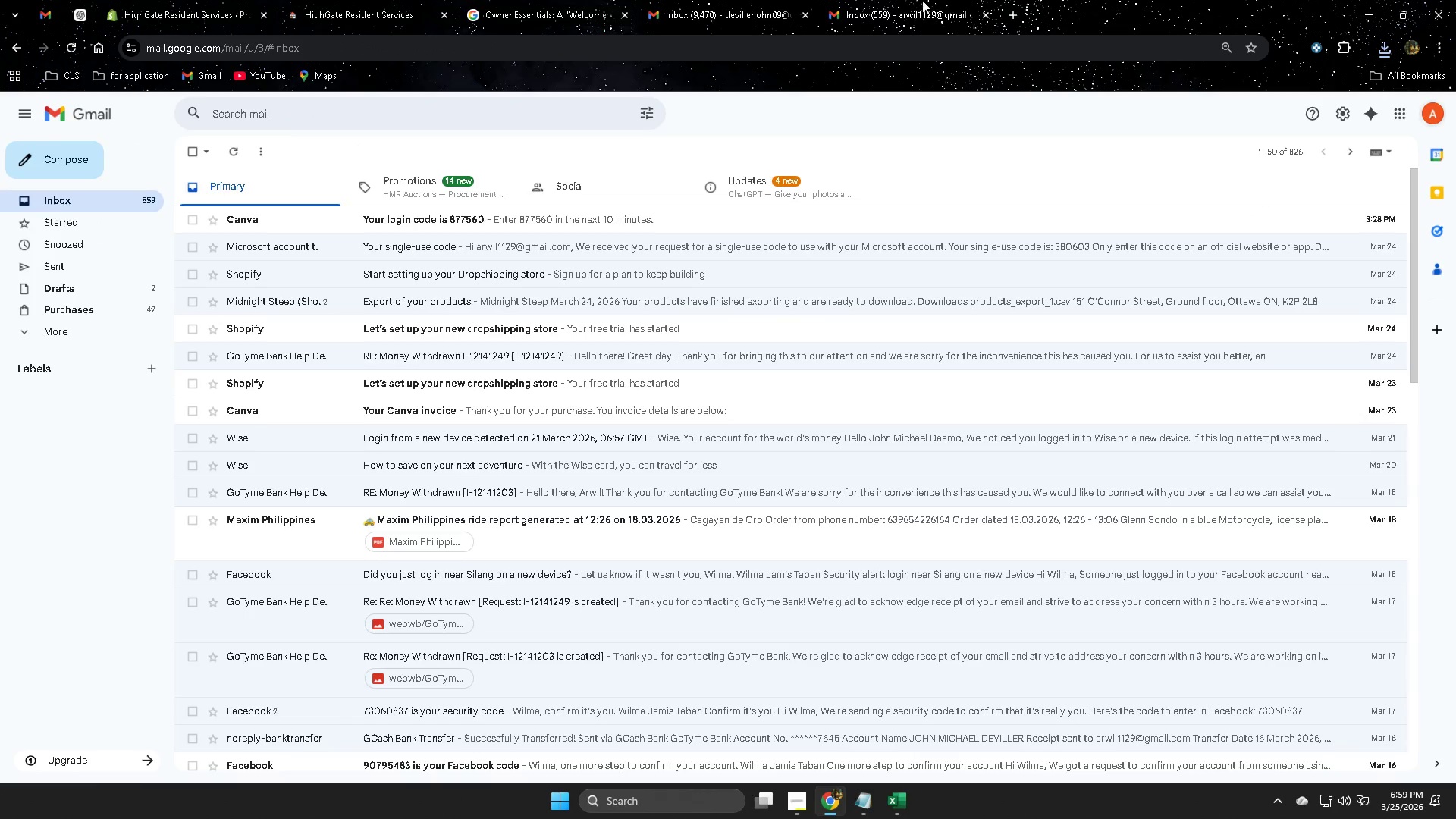 
left_click([922, 0])
 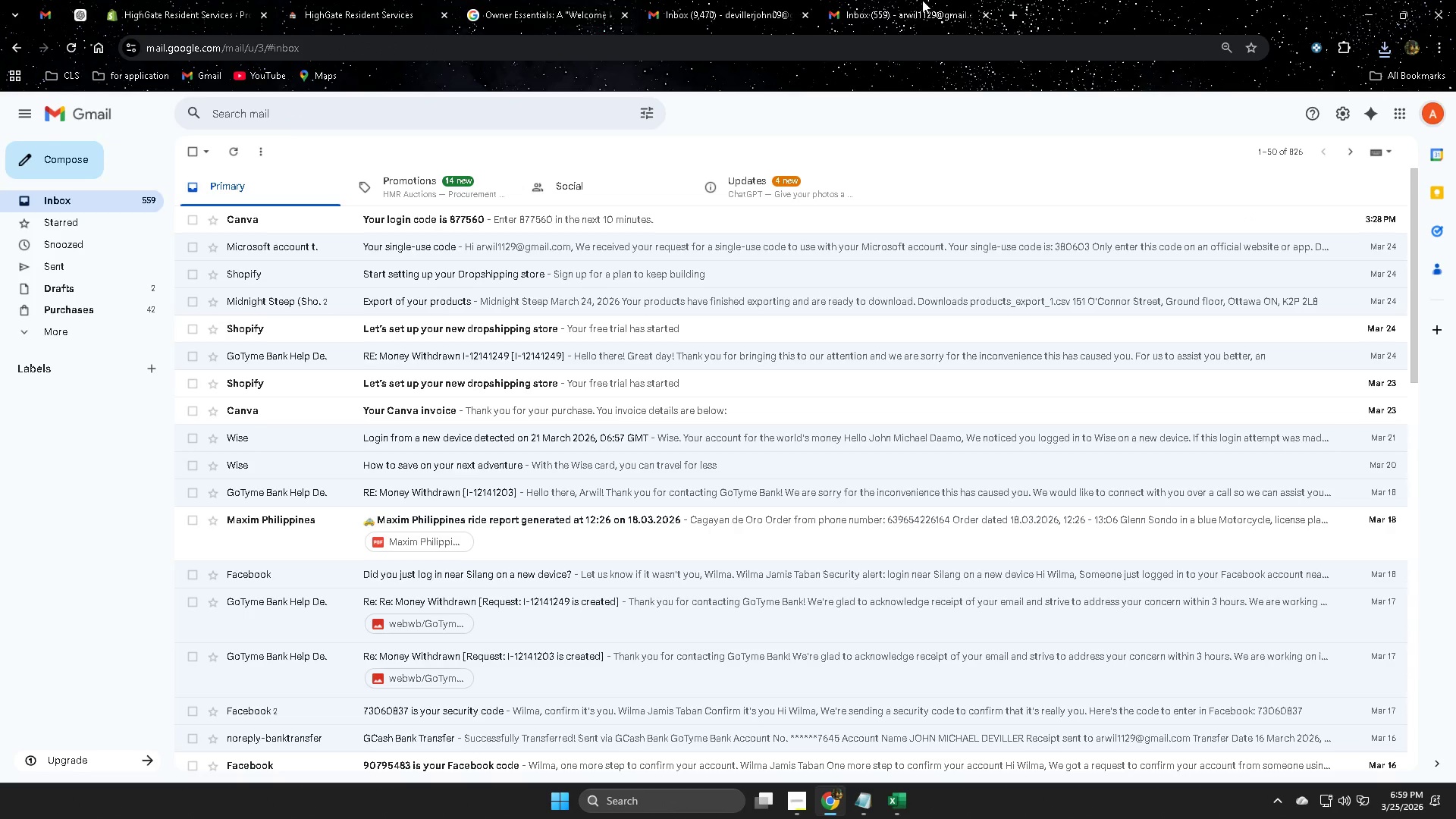 
key(Control+ControlLeft)
 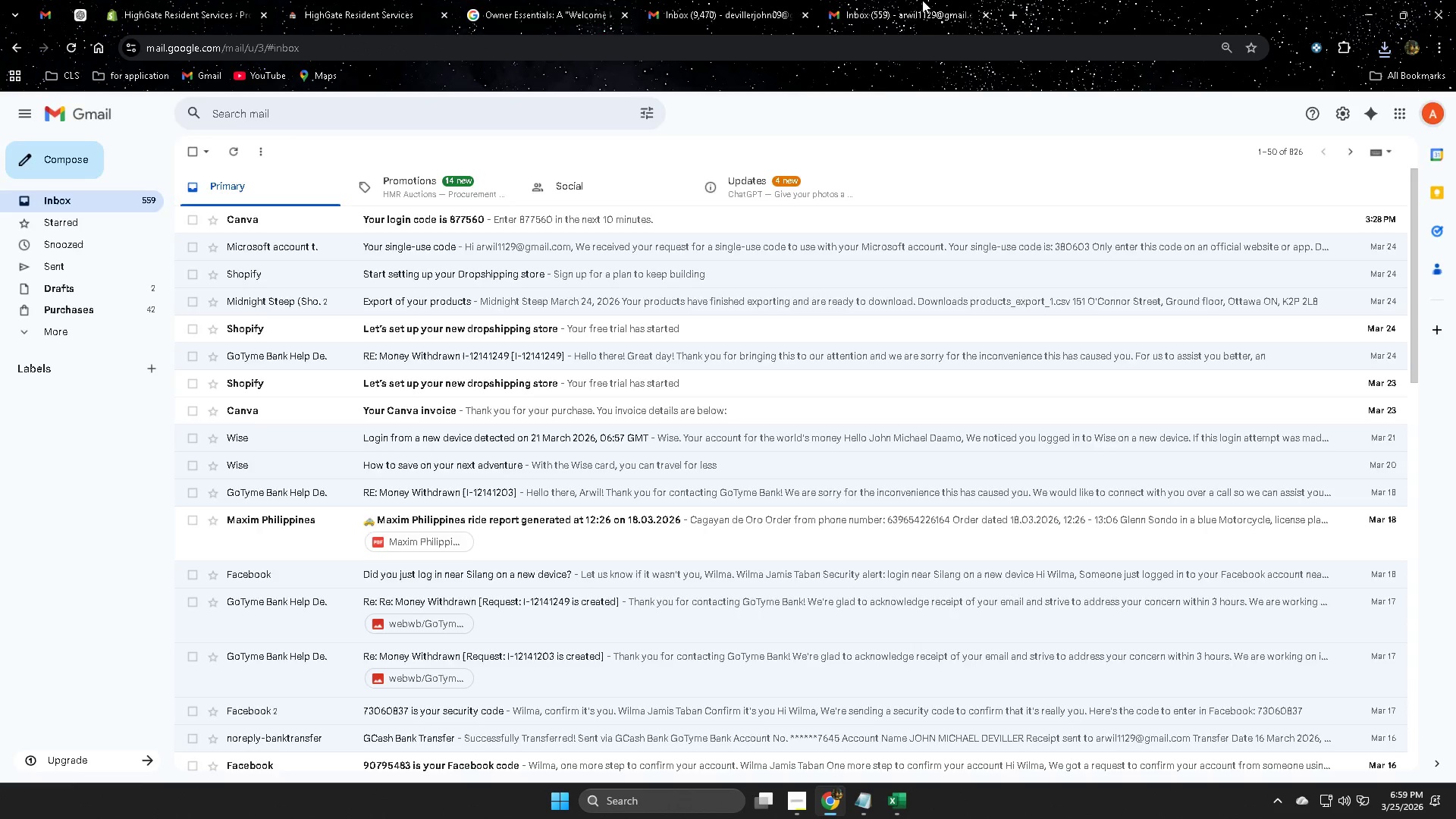 
key(Control+W)
 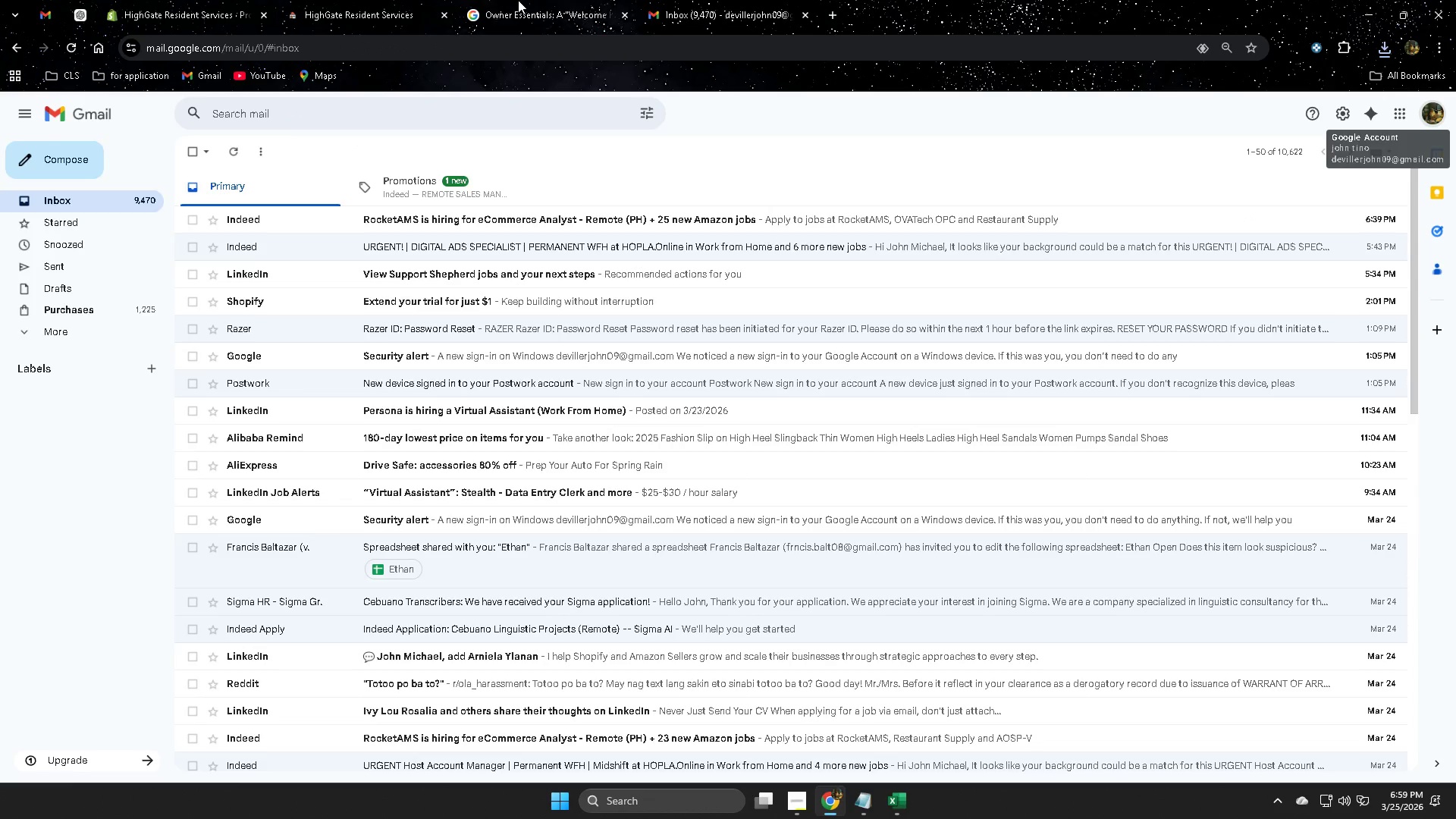 
key(Control+ControlLeft)
 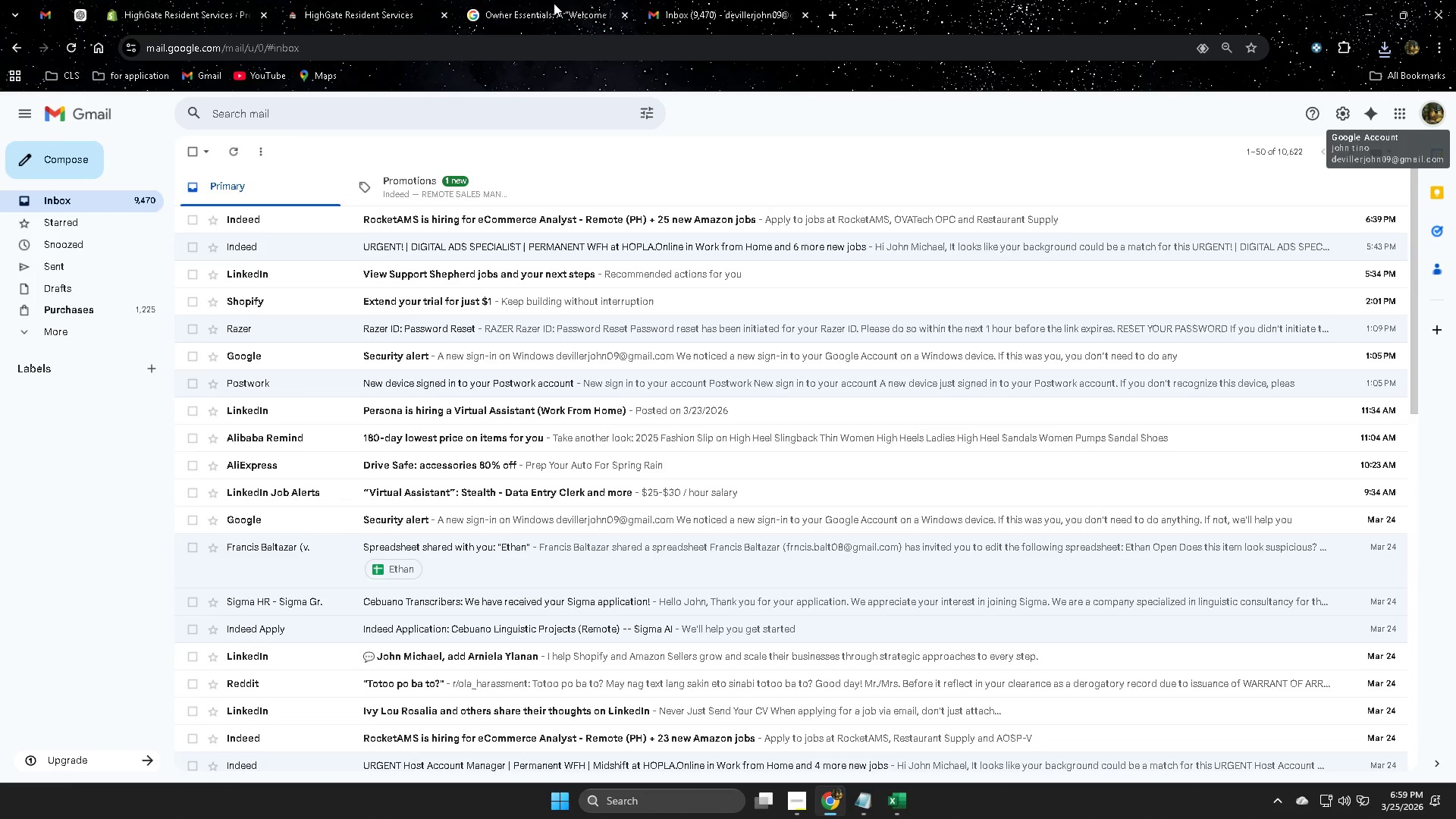 
key(Control+W)
 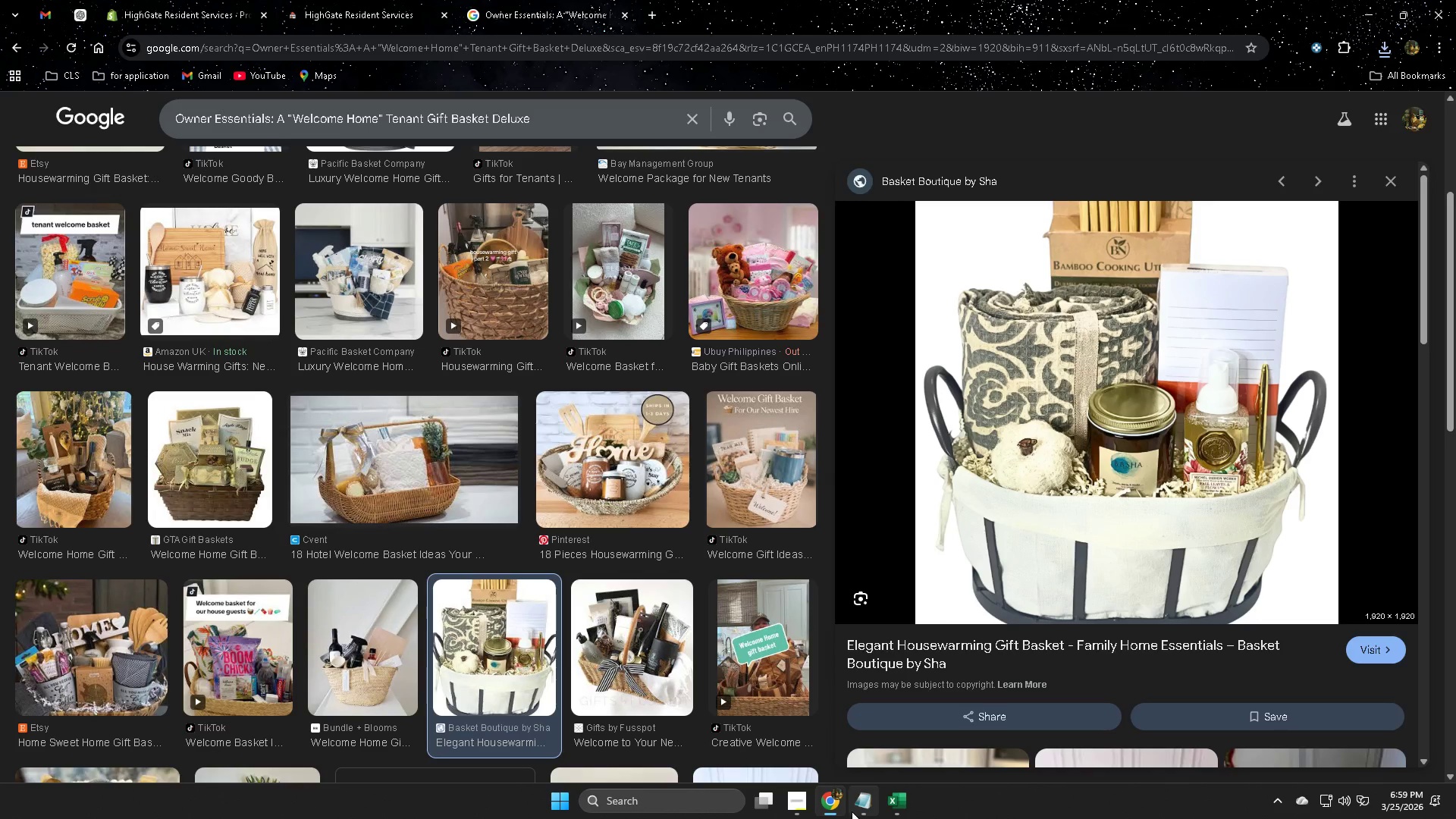 
mouse_move([911, 689])
 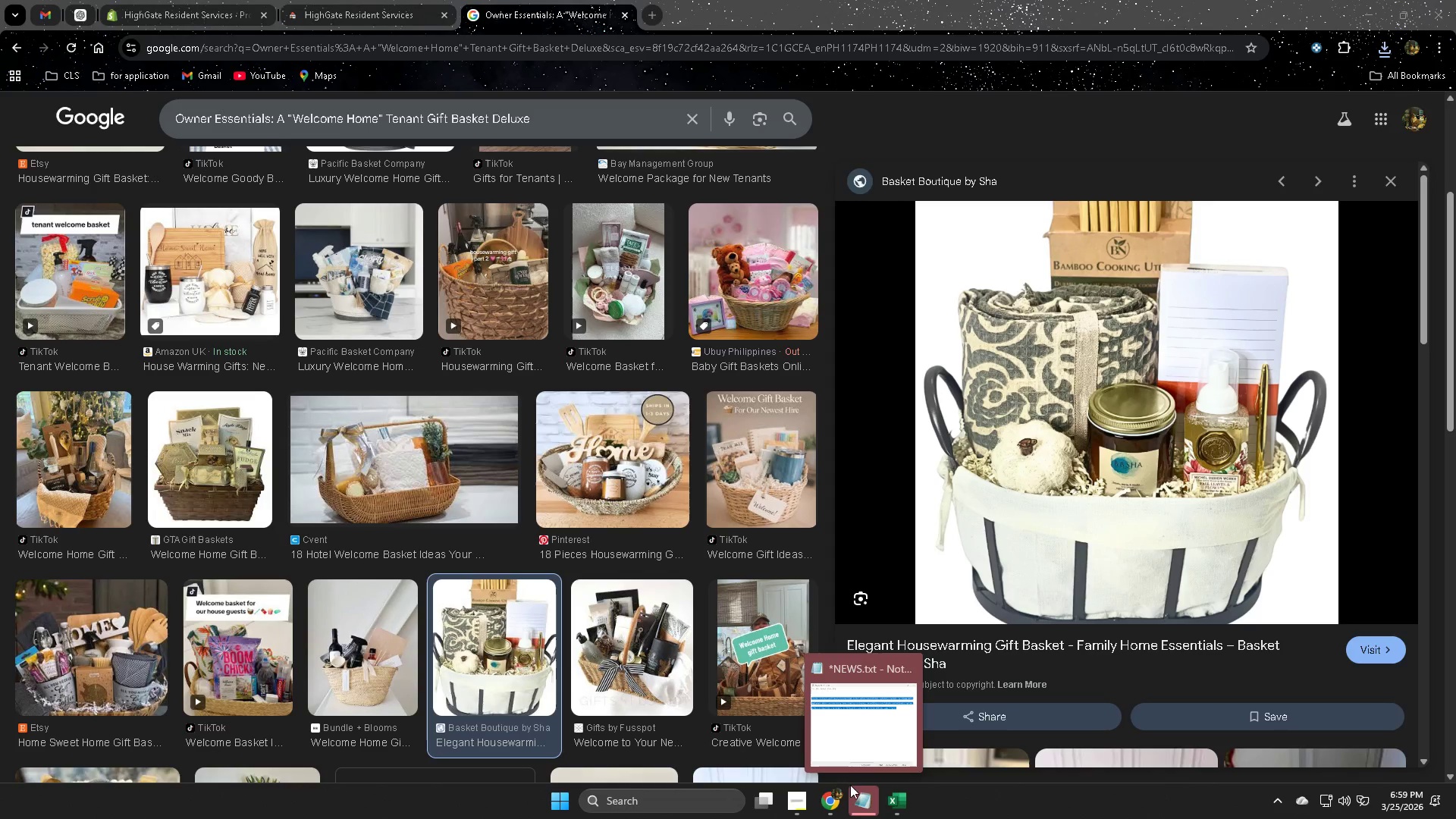 
mouse_move([865, 799])
 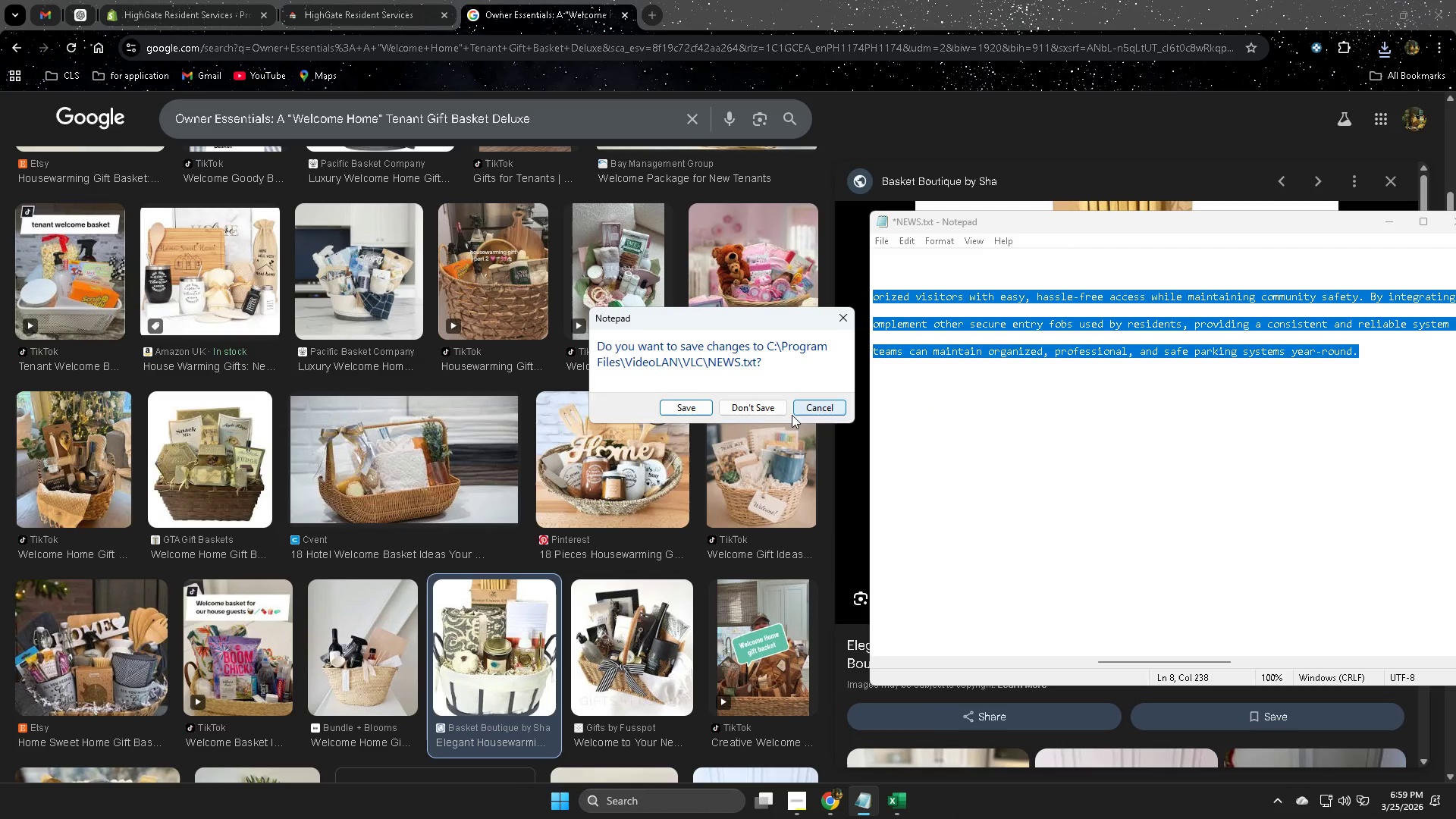 
left_click([765, 408])
 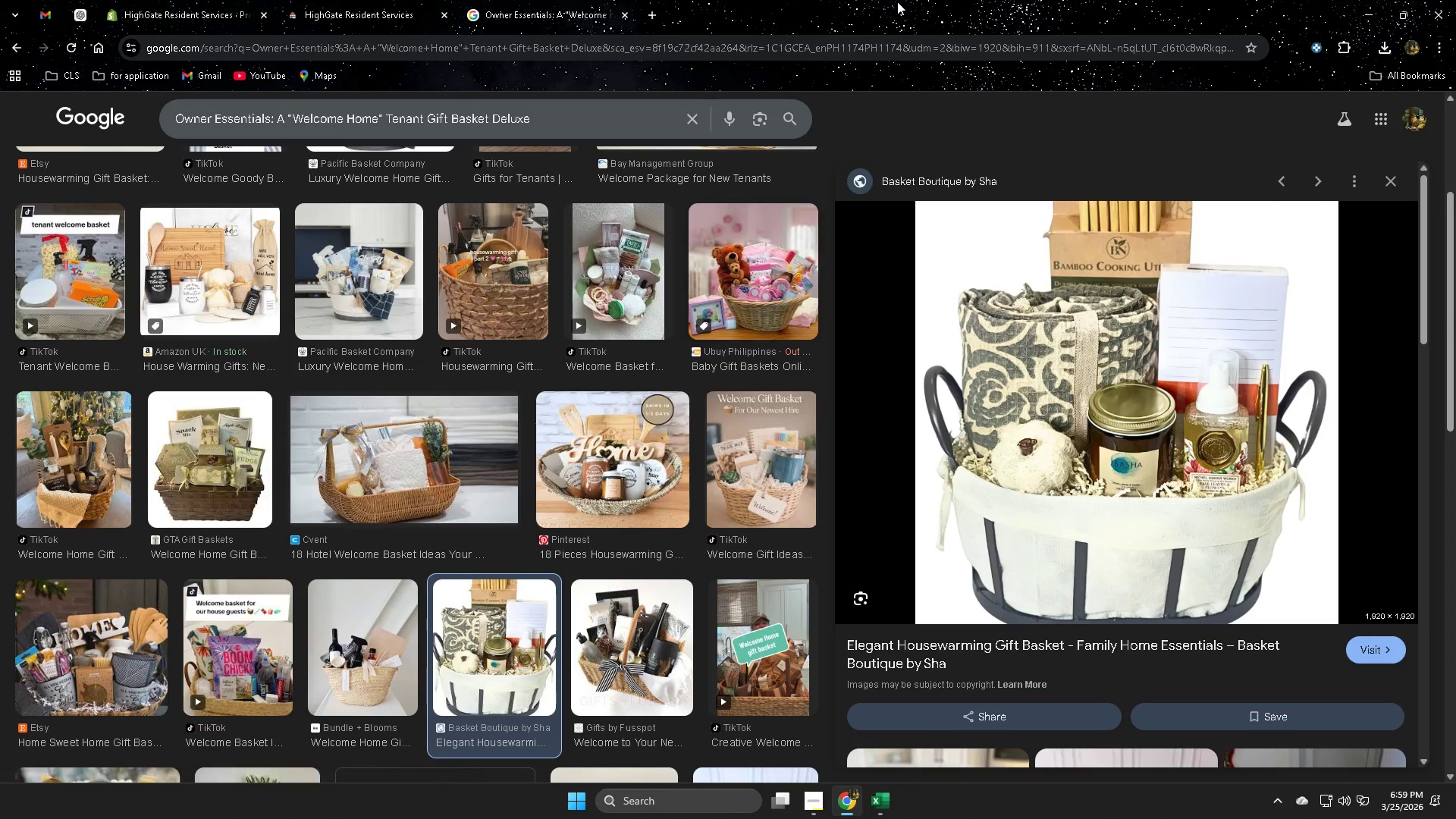 
left_click([909, 0])
 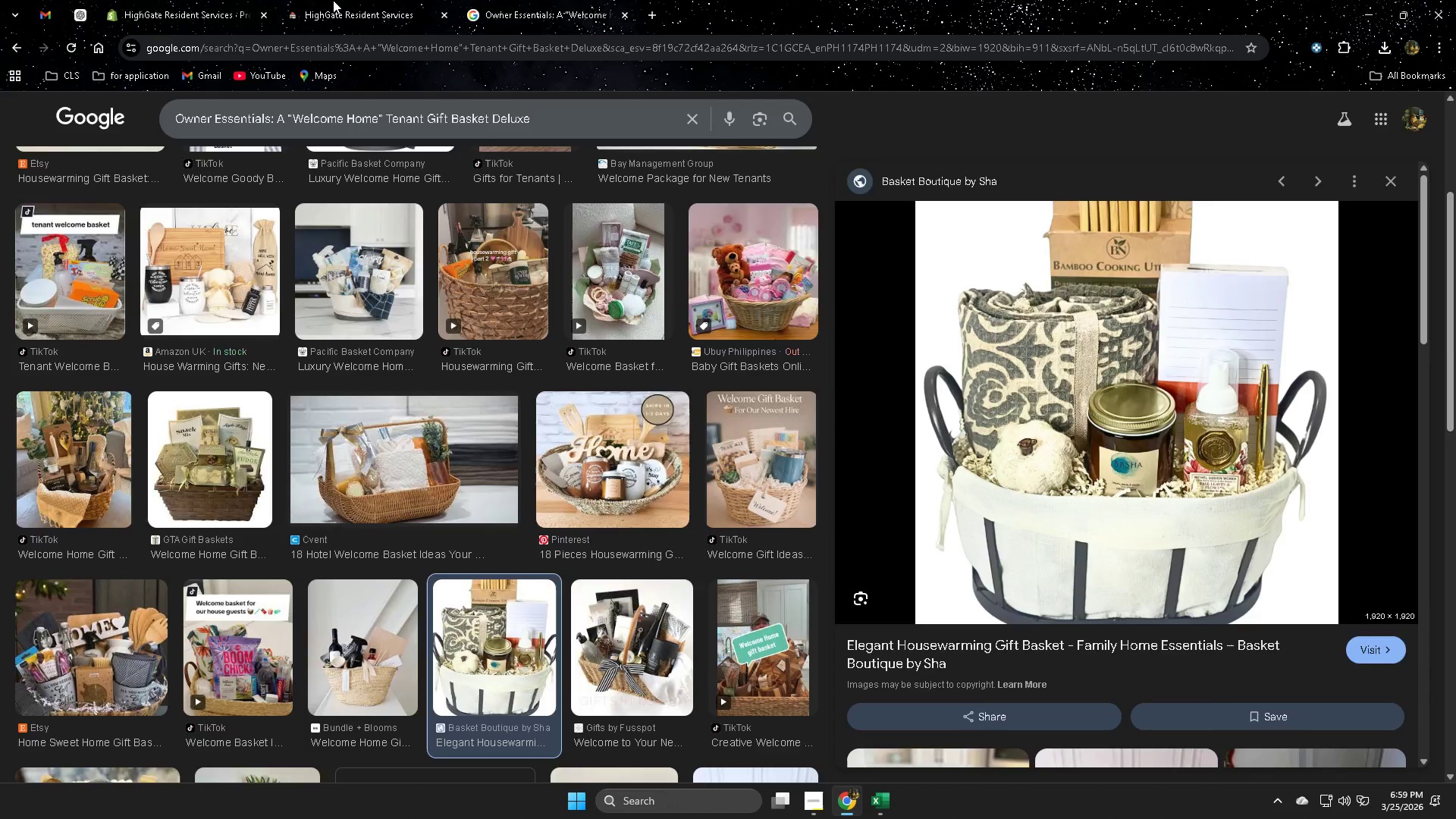 
left_click([333, 0])
 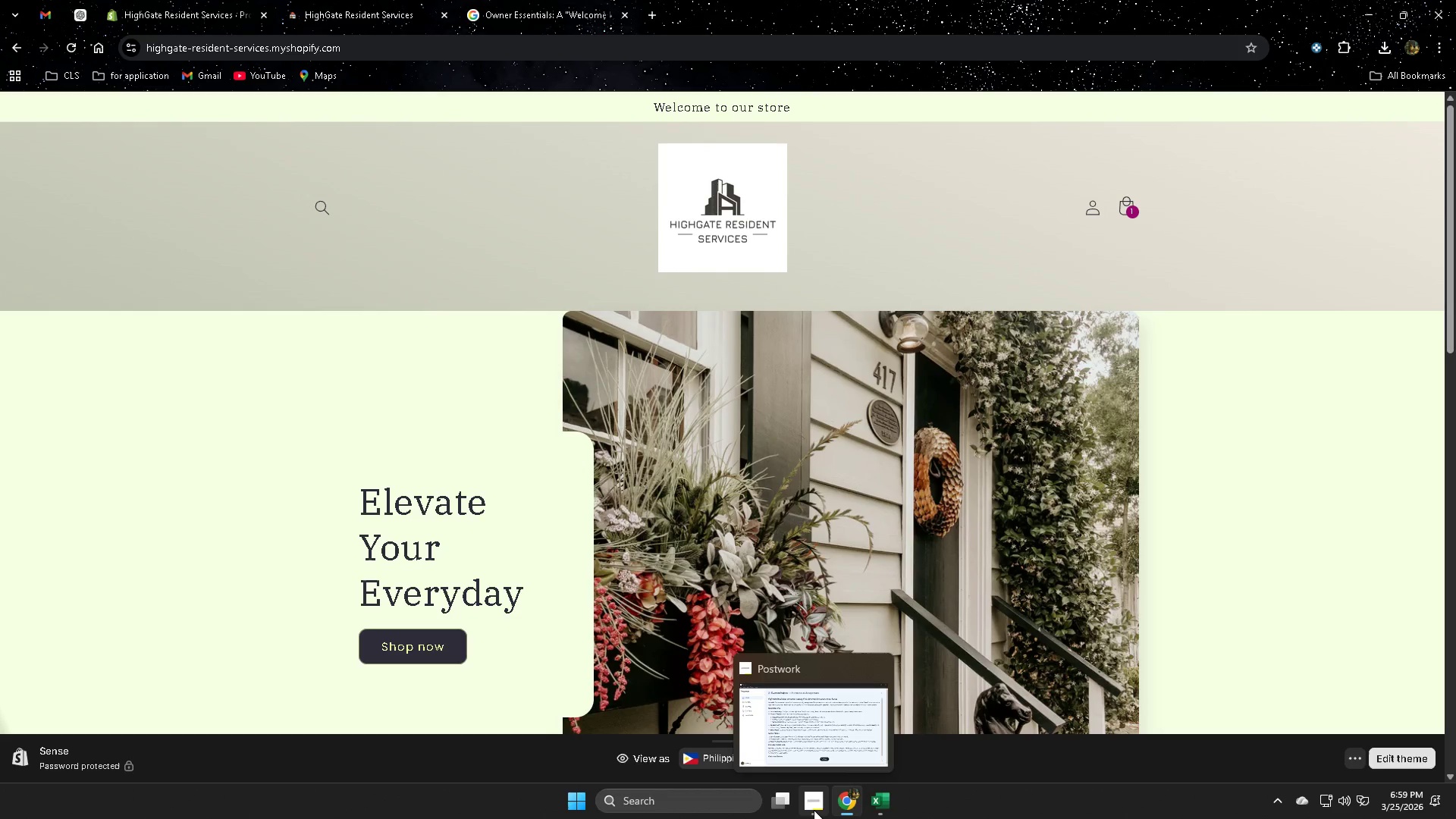 
left_click([815, 742])